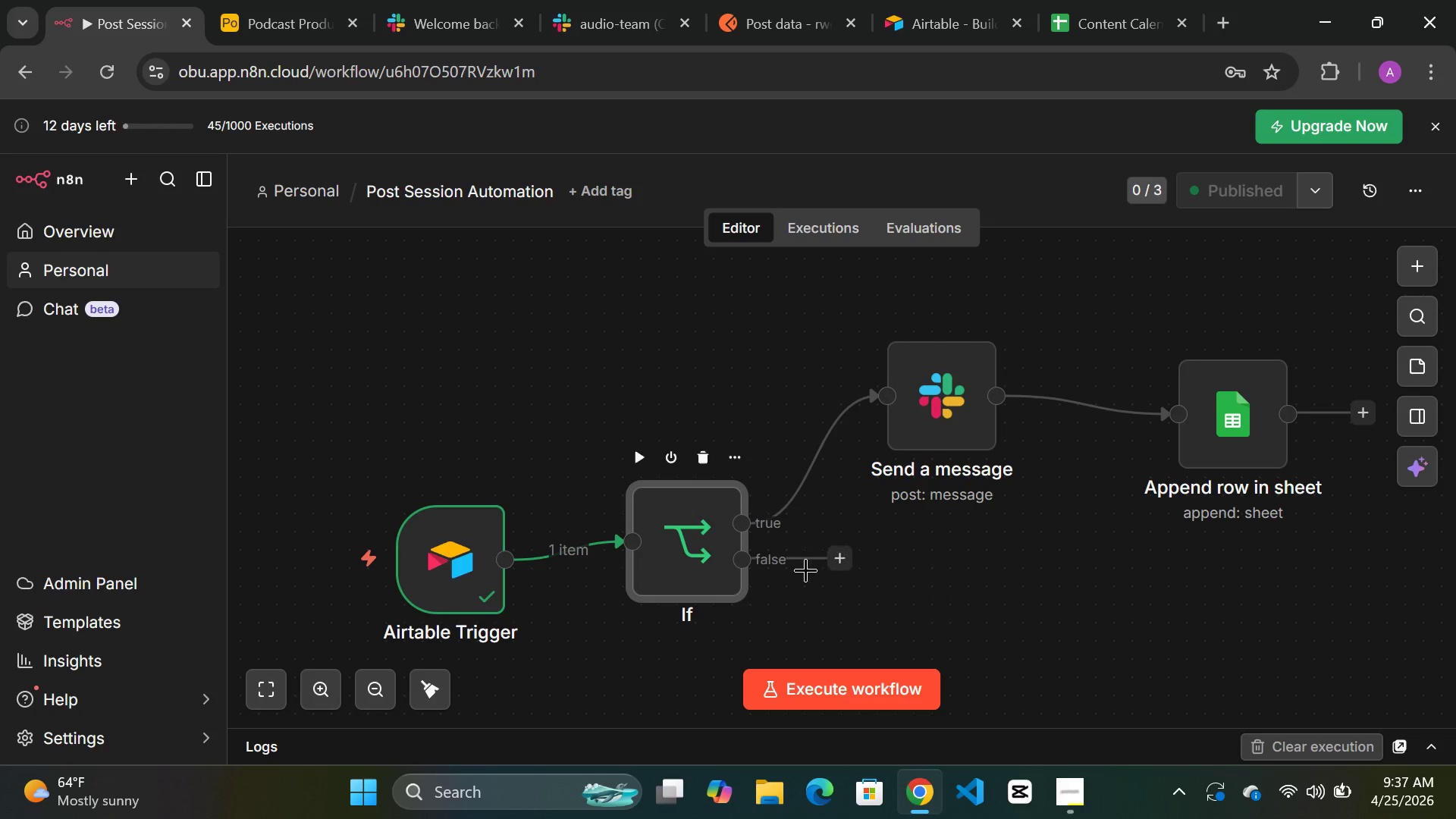 
wait(5.39)
 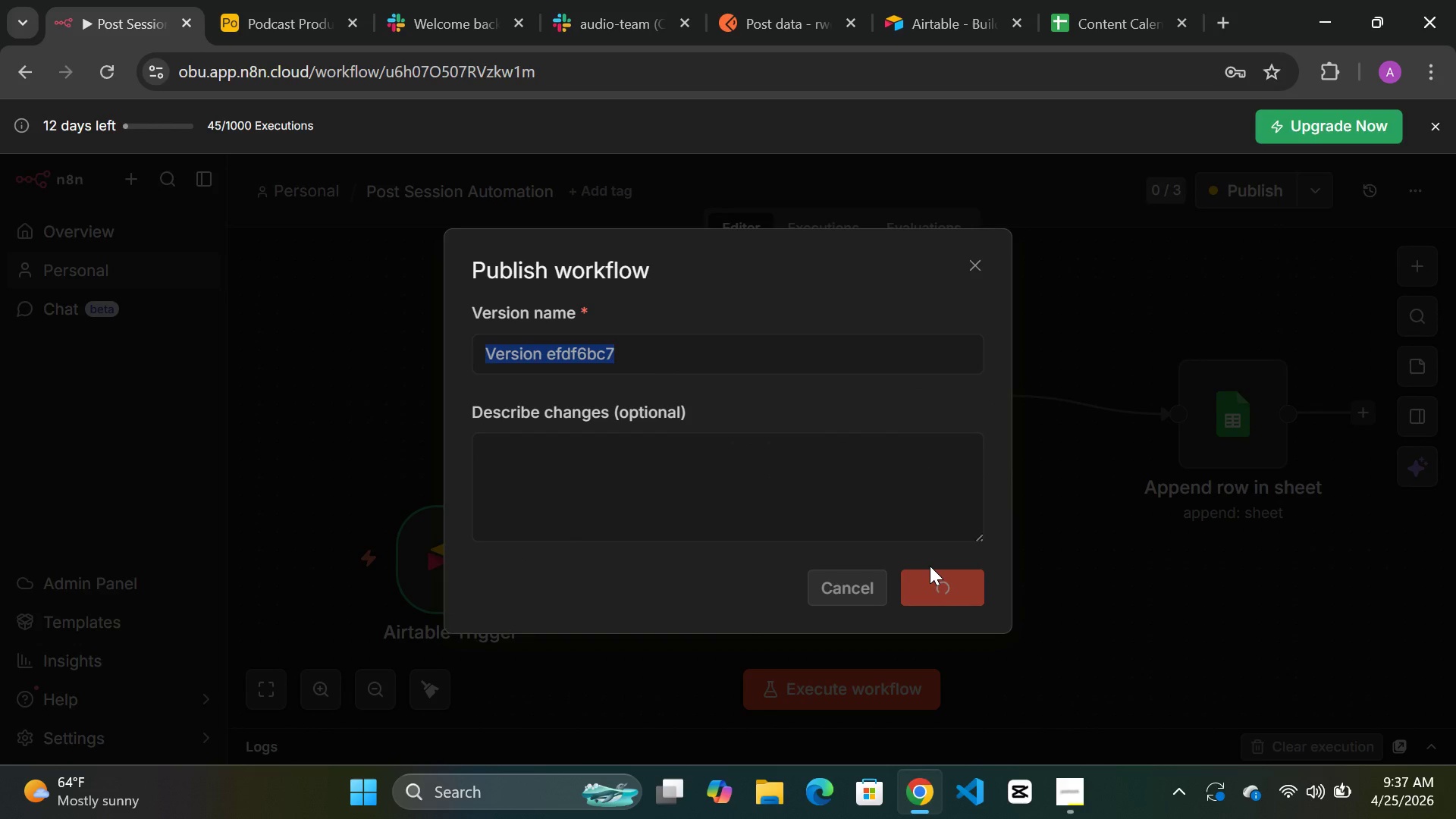 
left_click([821, 681])
 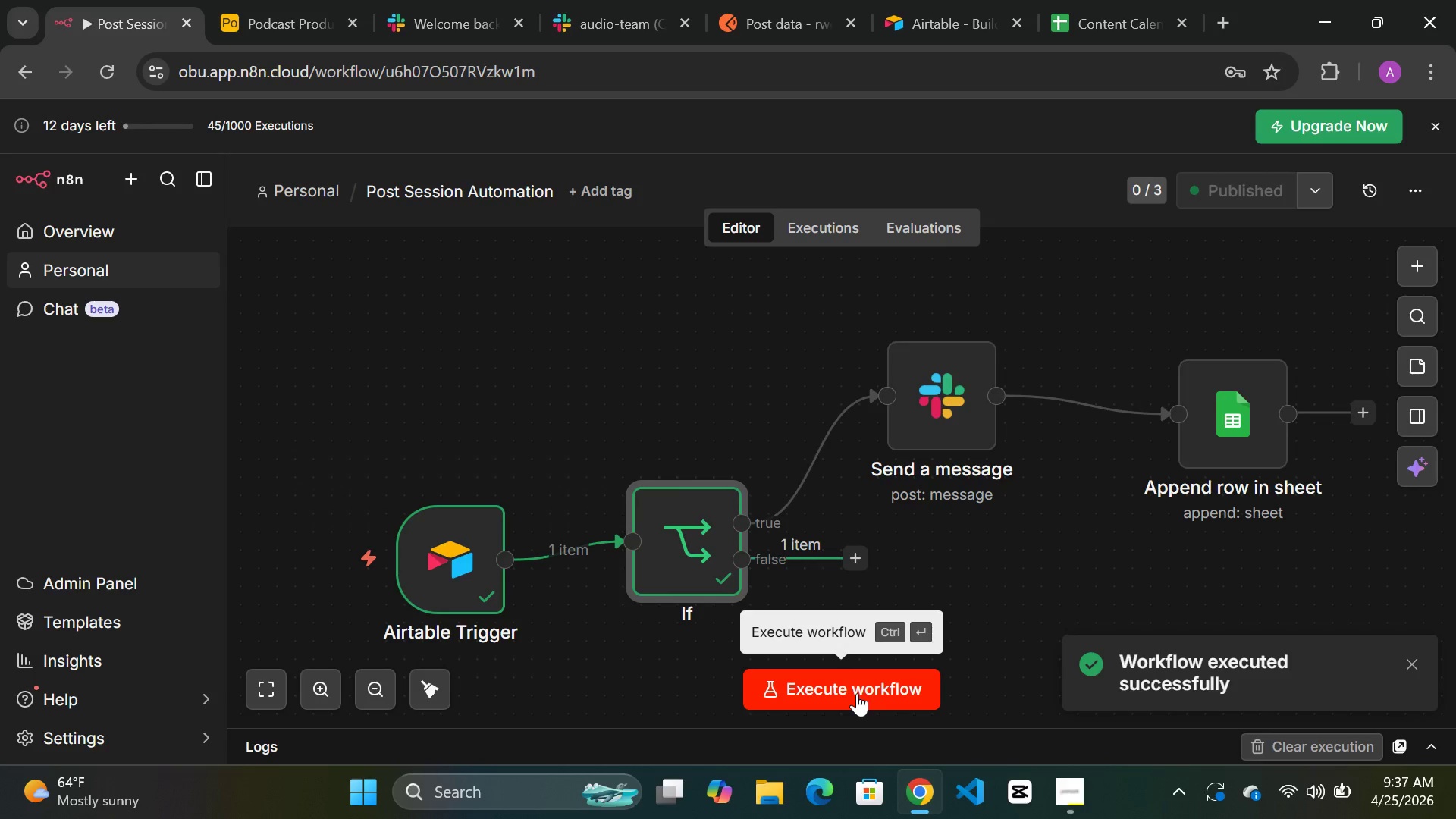 
wait(9.64)
 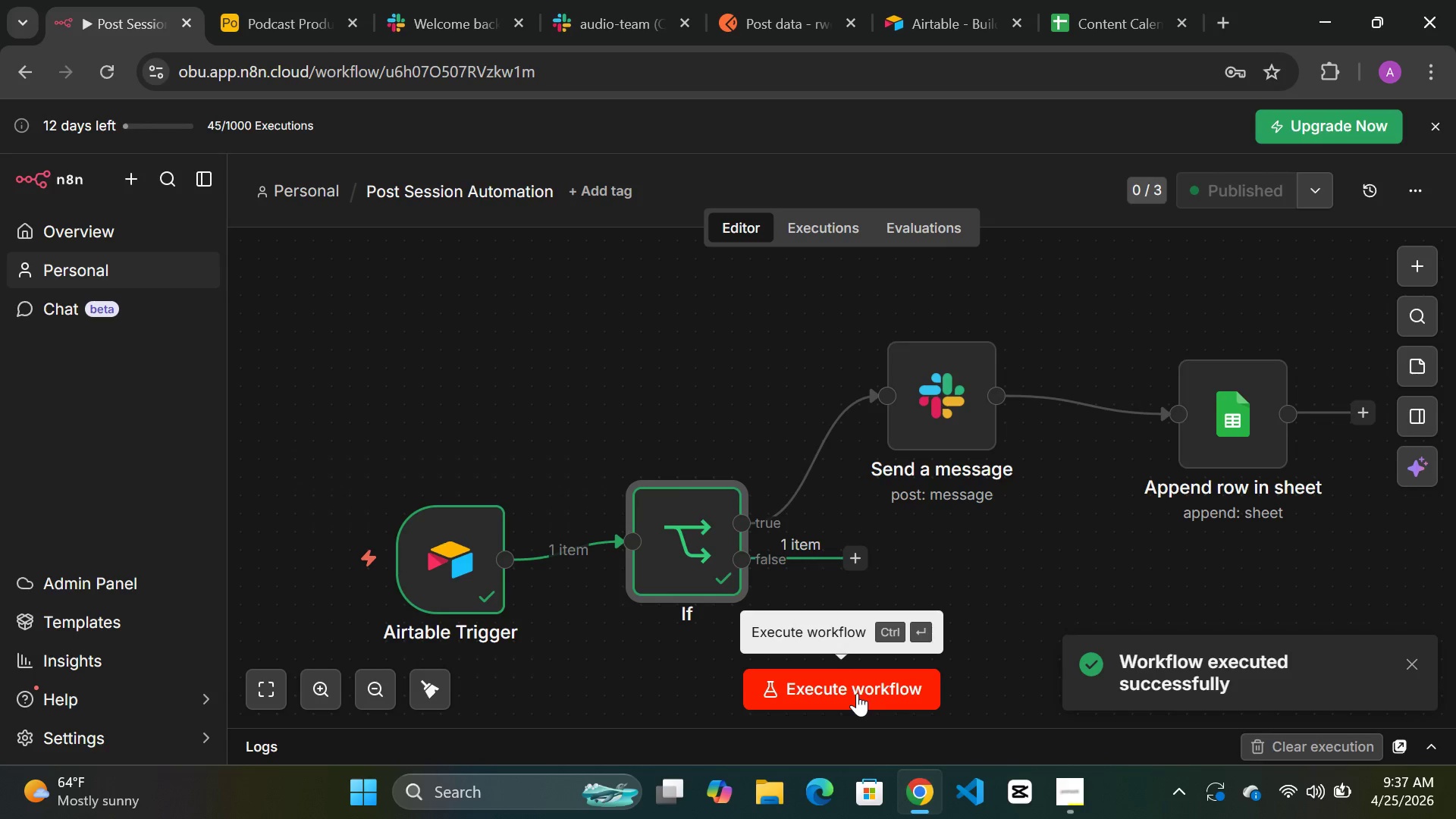 
left_click([1310, 184])
 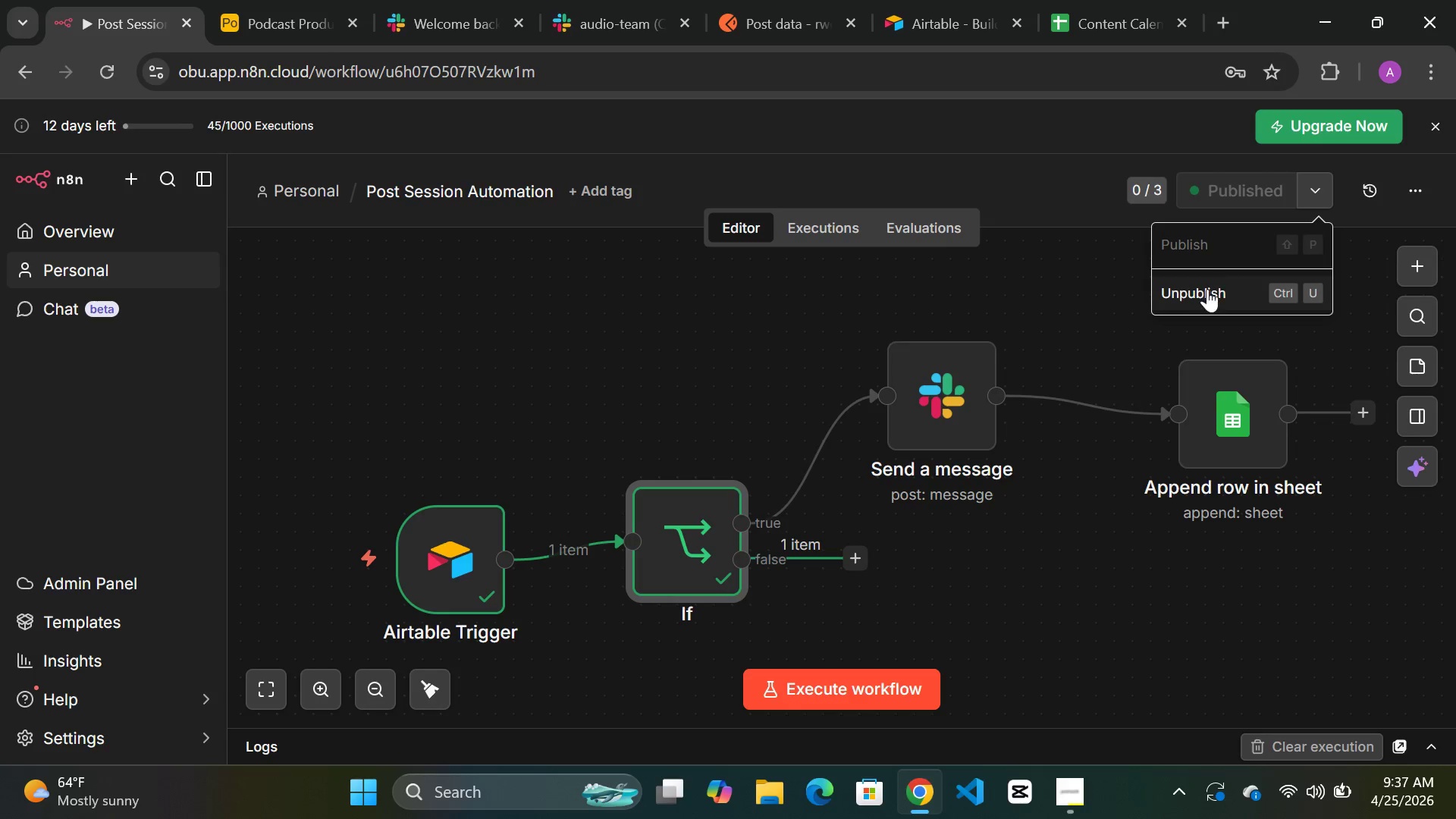 
left_click([1205, 289])
 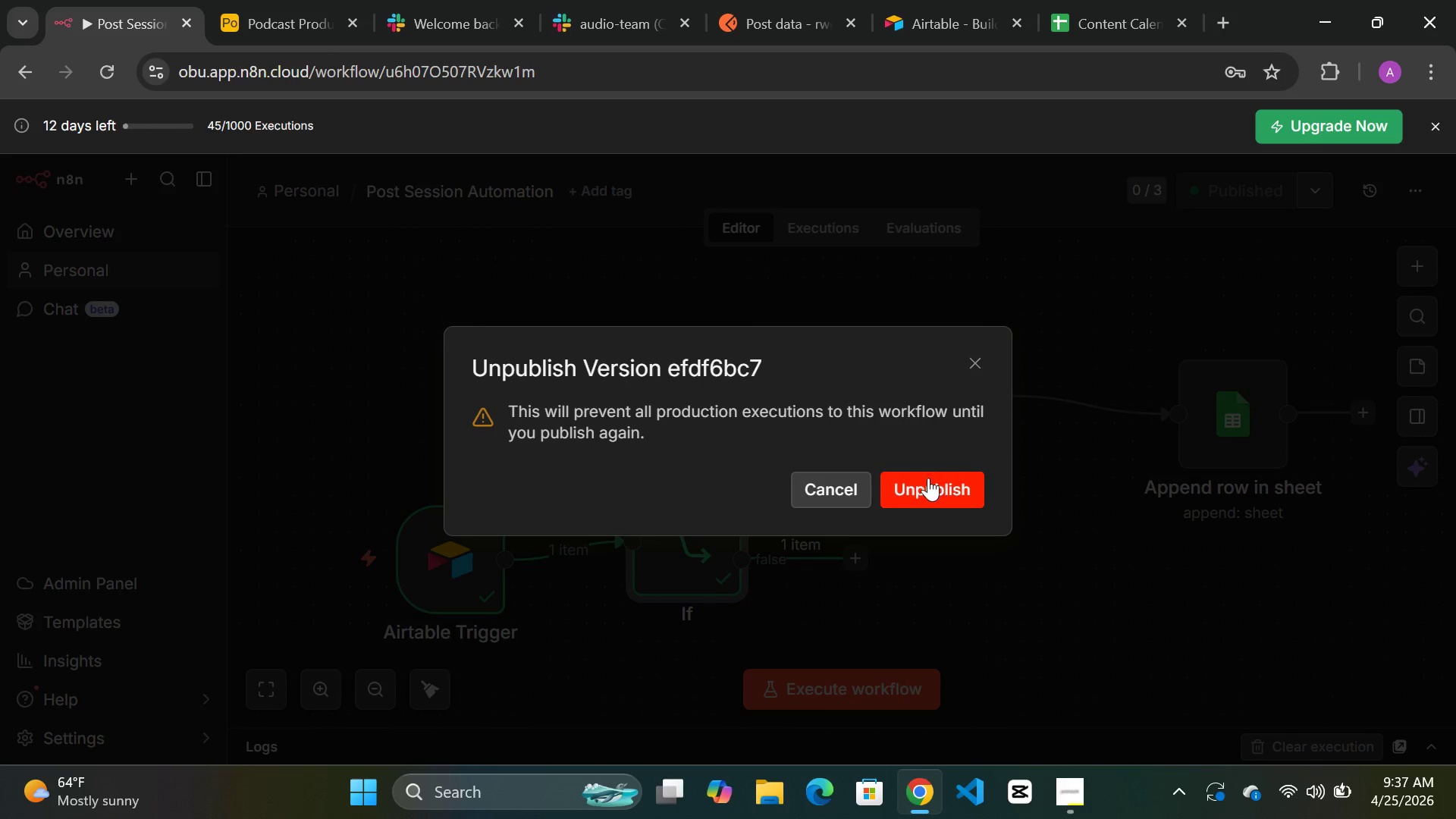 
left_click([928, 478])
 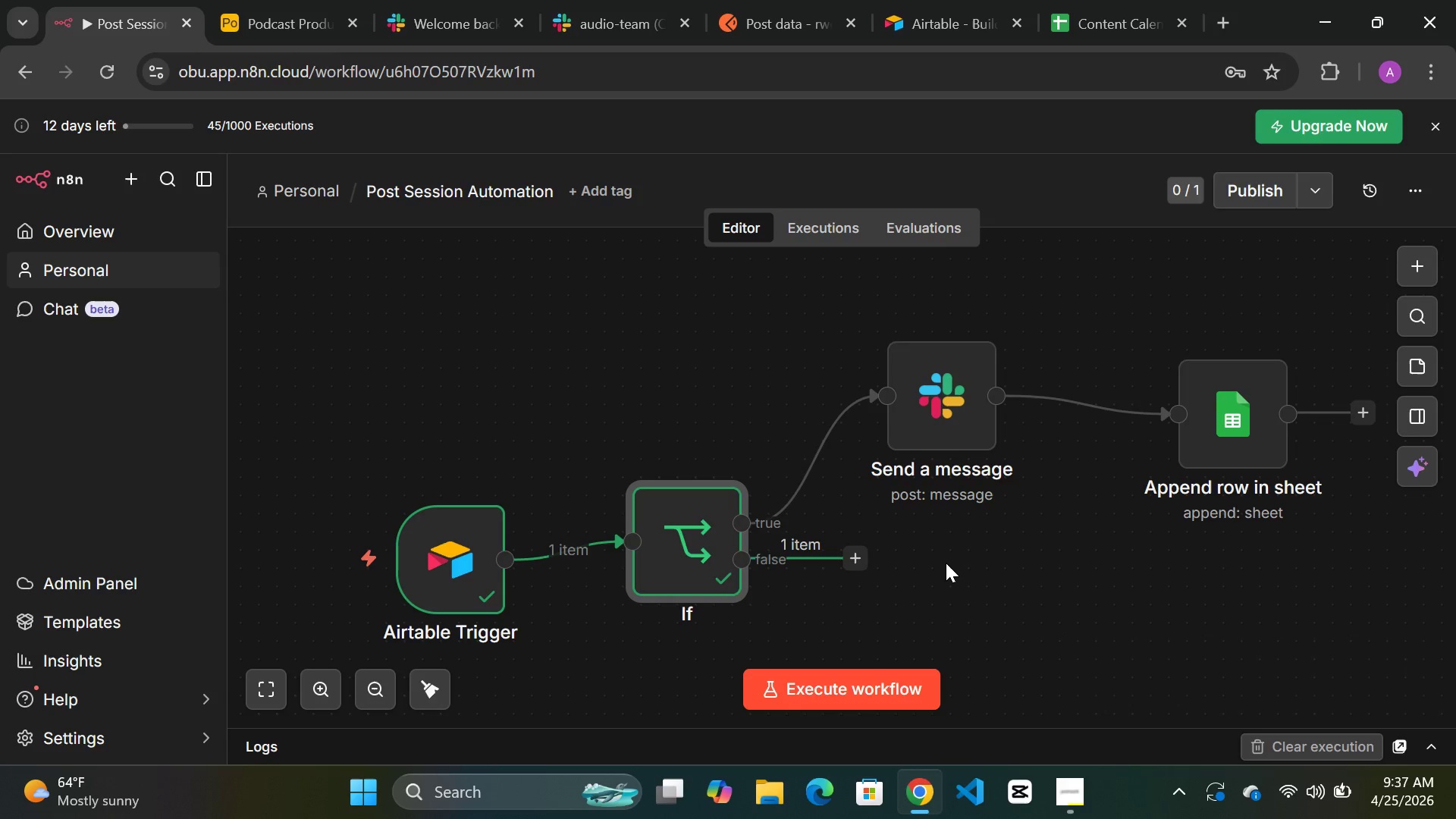 
wait(20.67)
 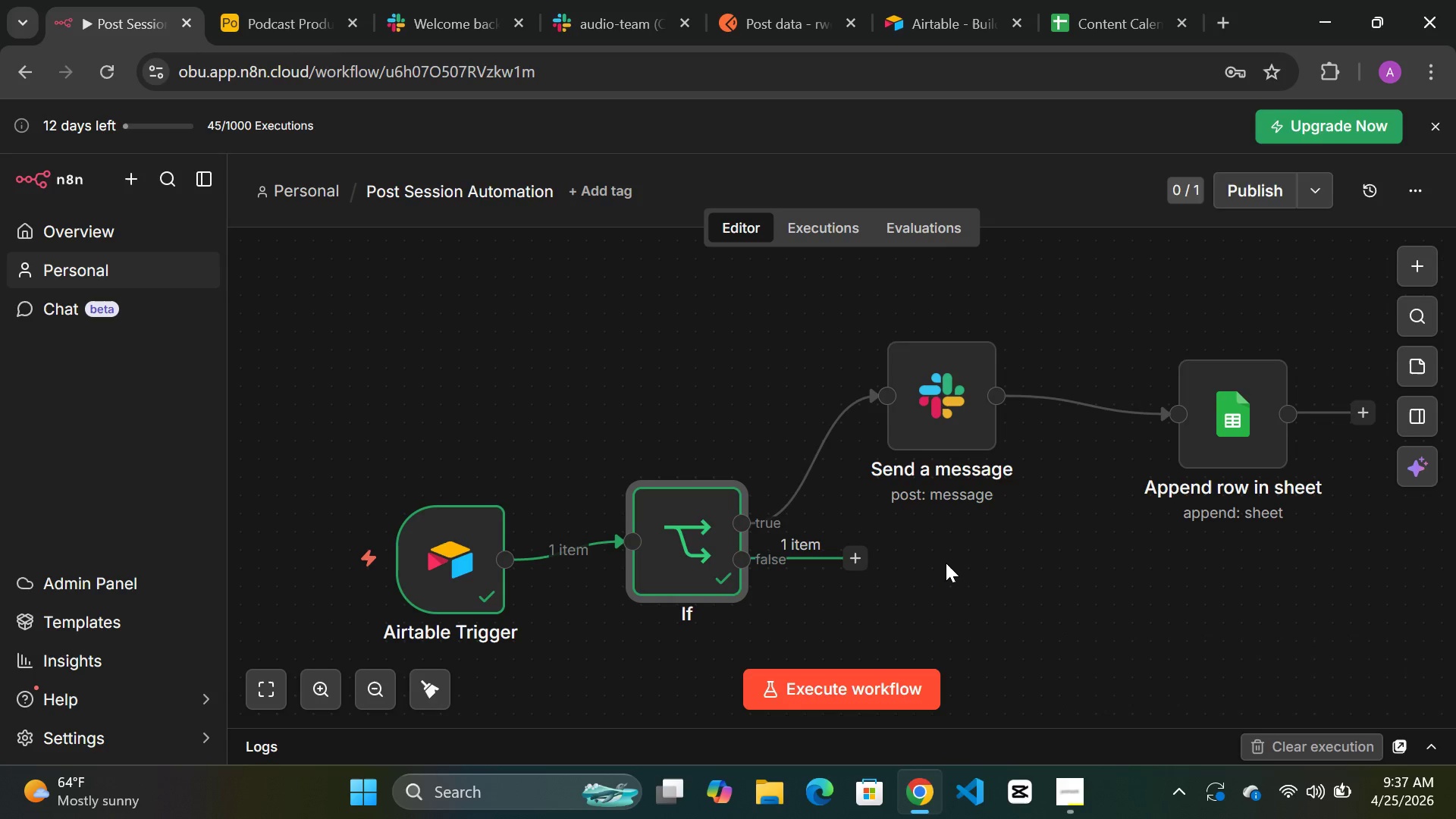 
left_click([462, 478])
 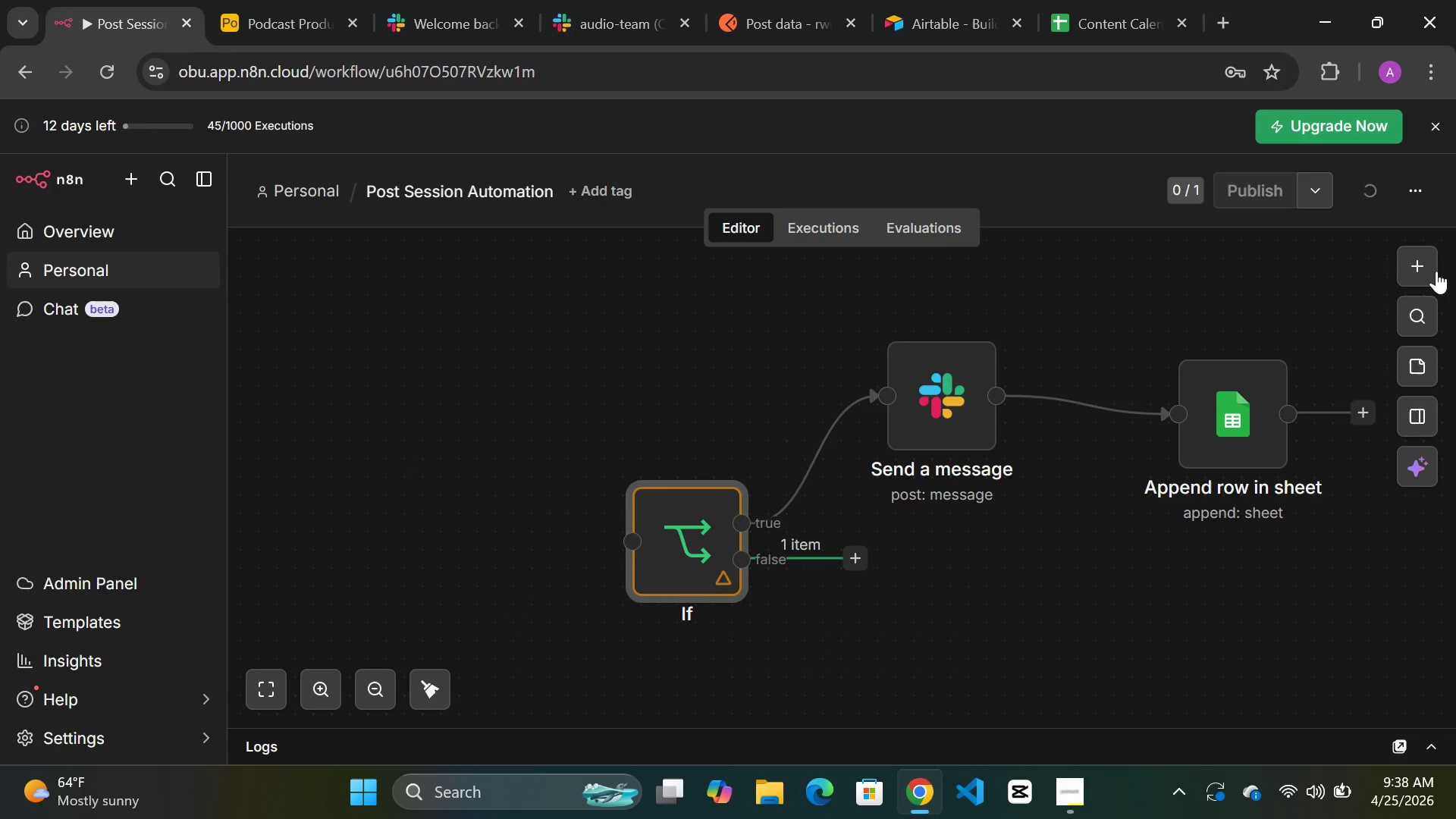 
left_click([1411, 261])
 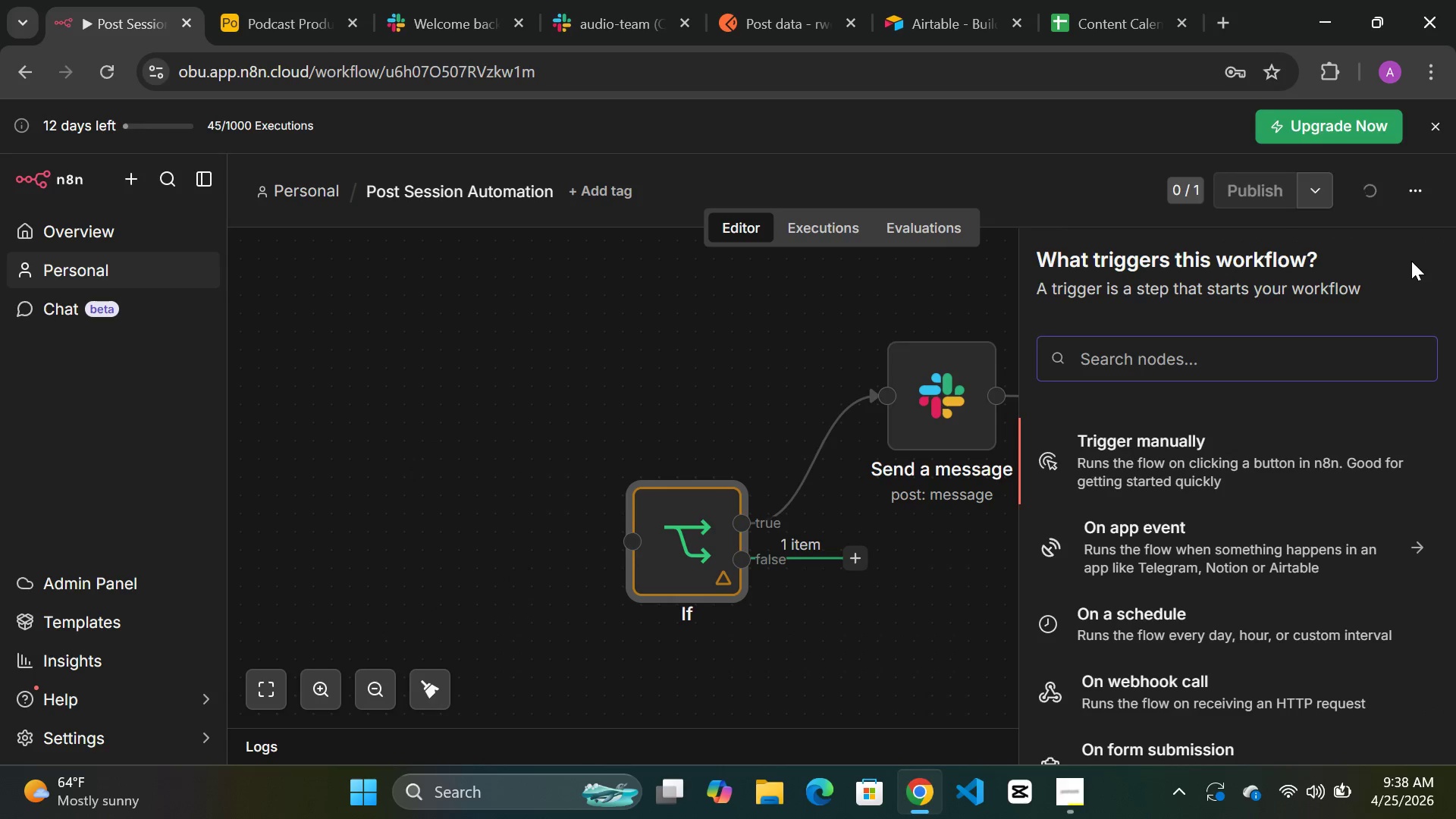 
type(airt)
 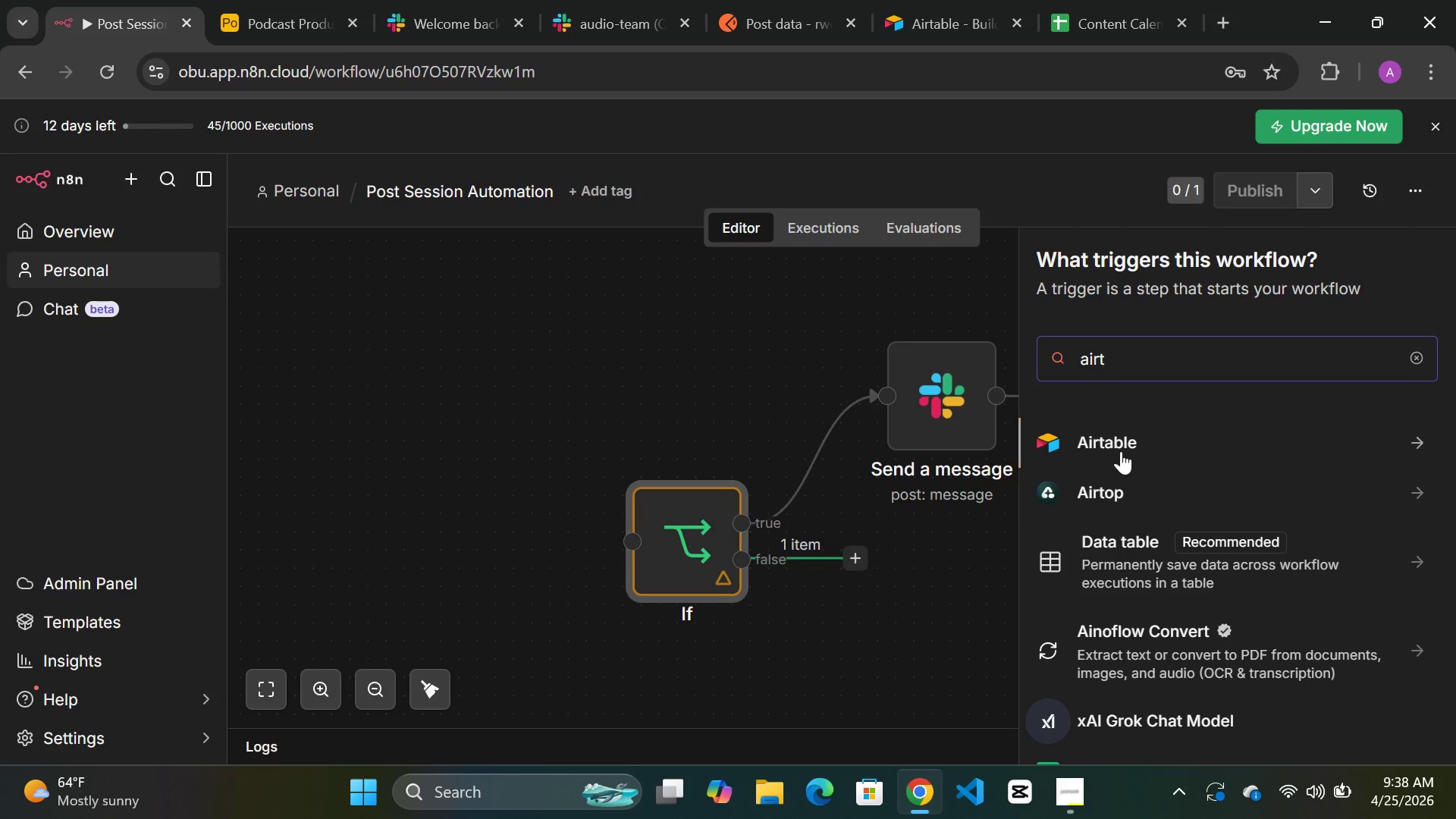 
left_click([1126, 428])
 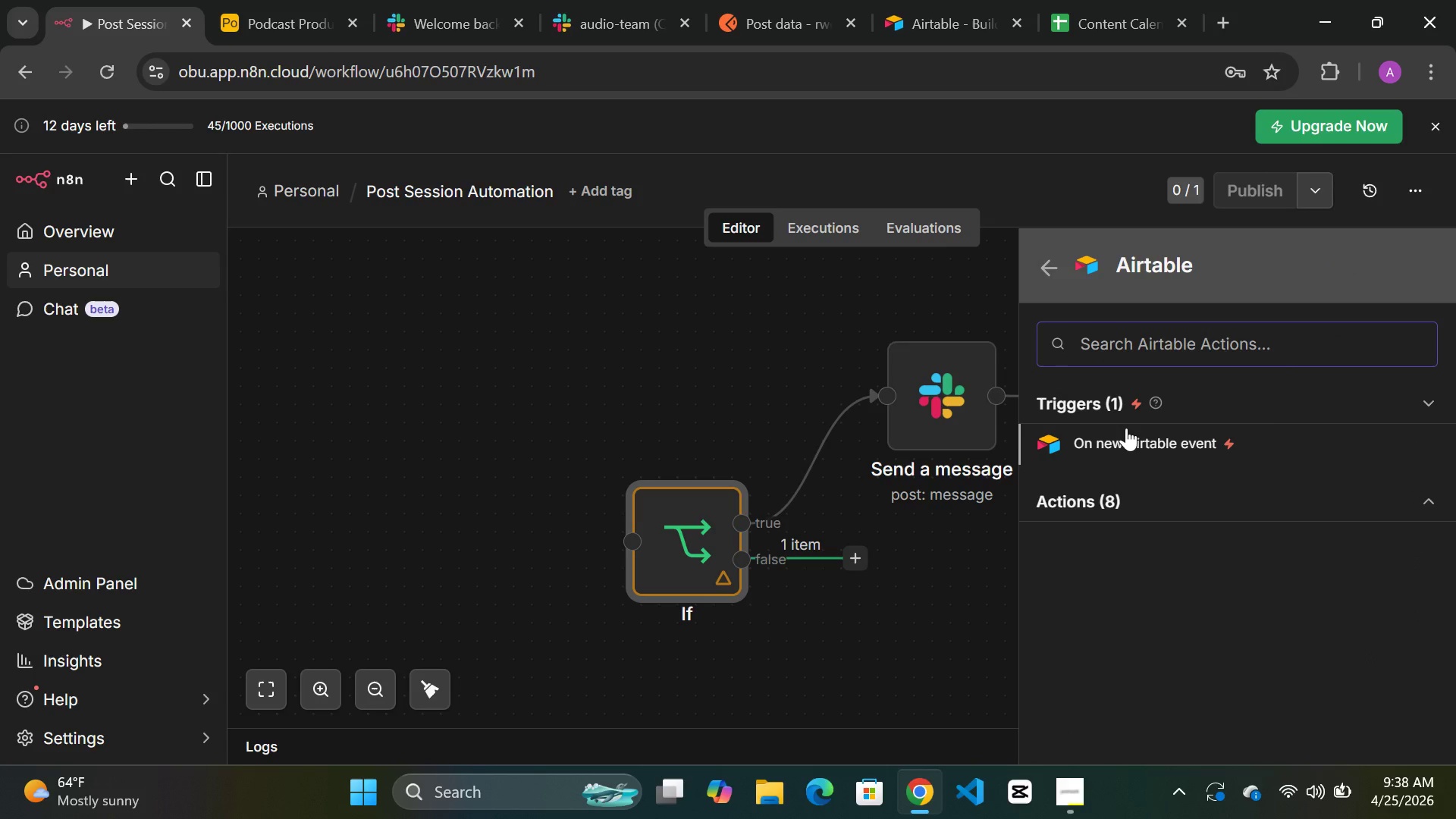 
wait(8.73)
 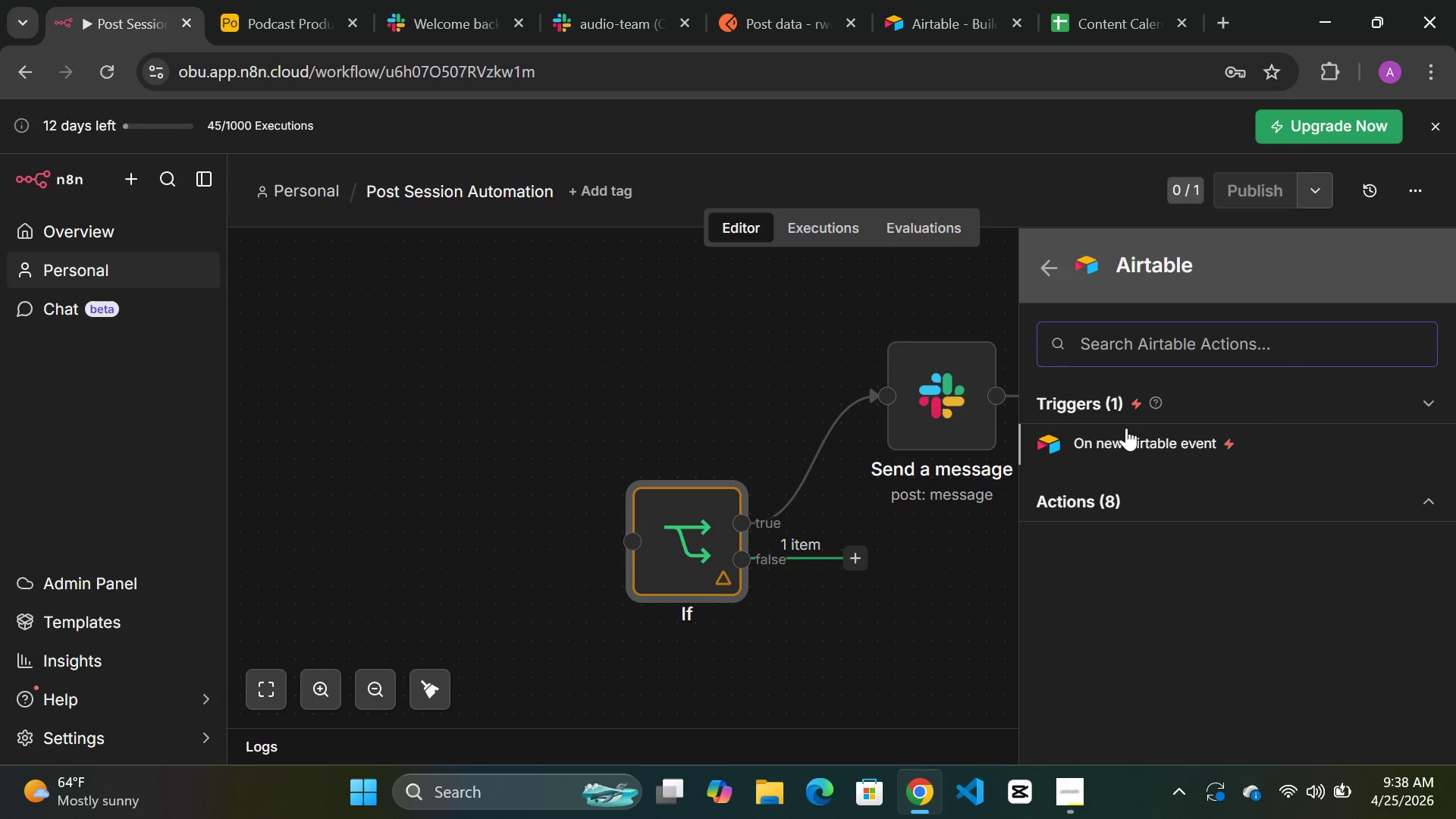 
left_click([1100, 406])
 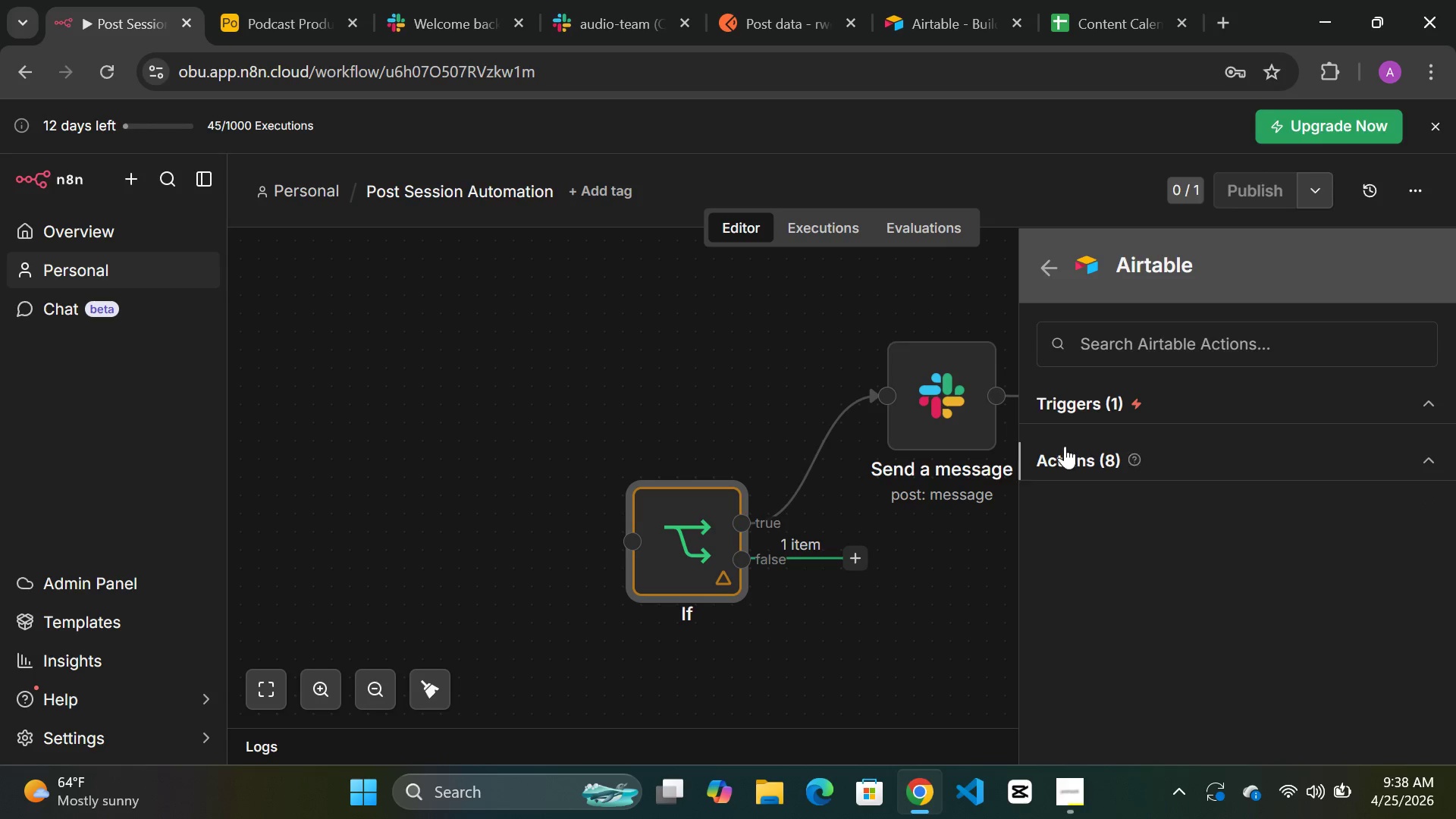 
left_click([1082, 397])
 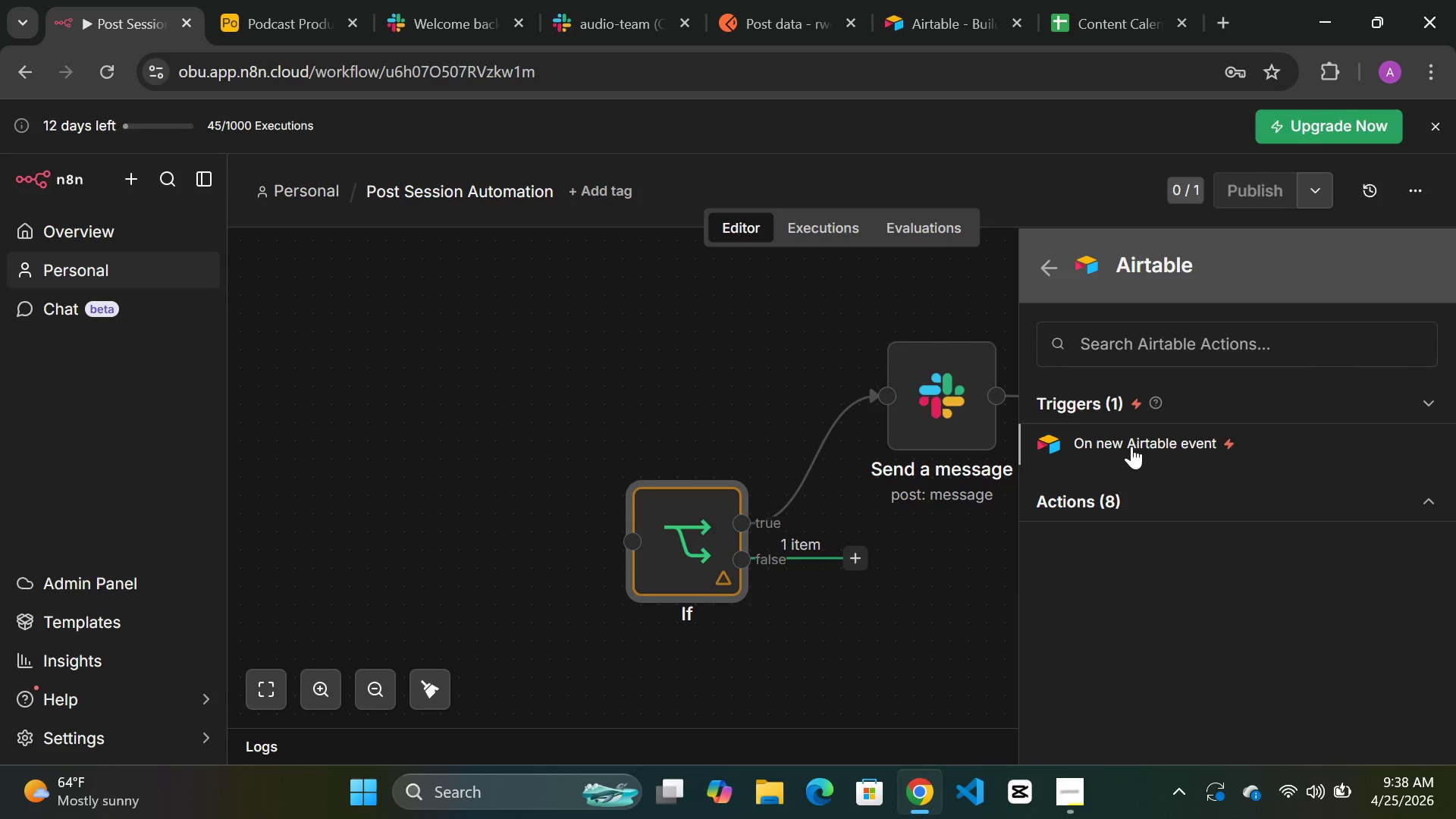 
left_click([1131, 446])
 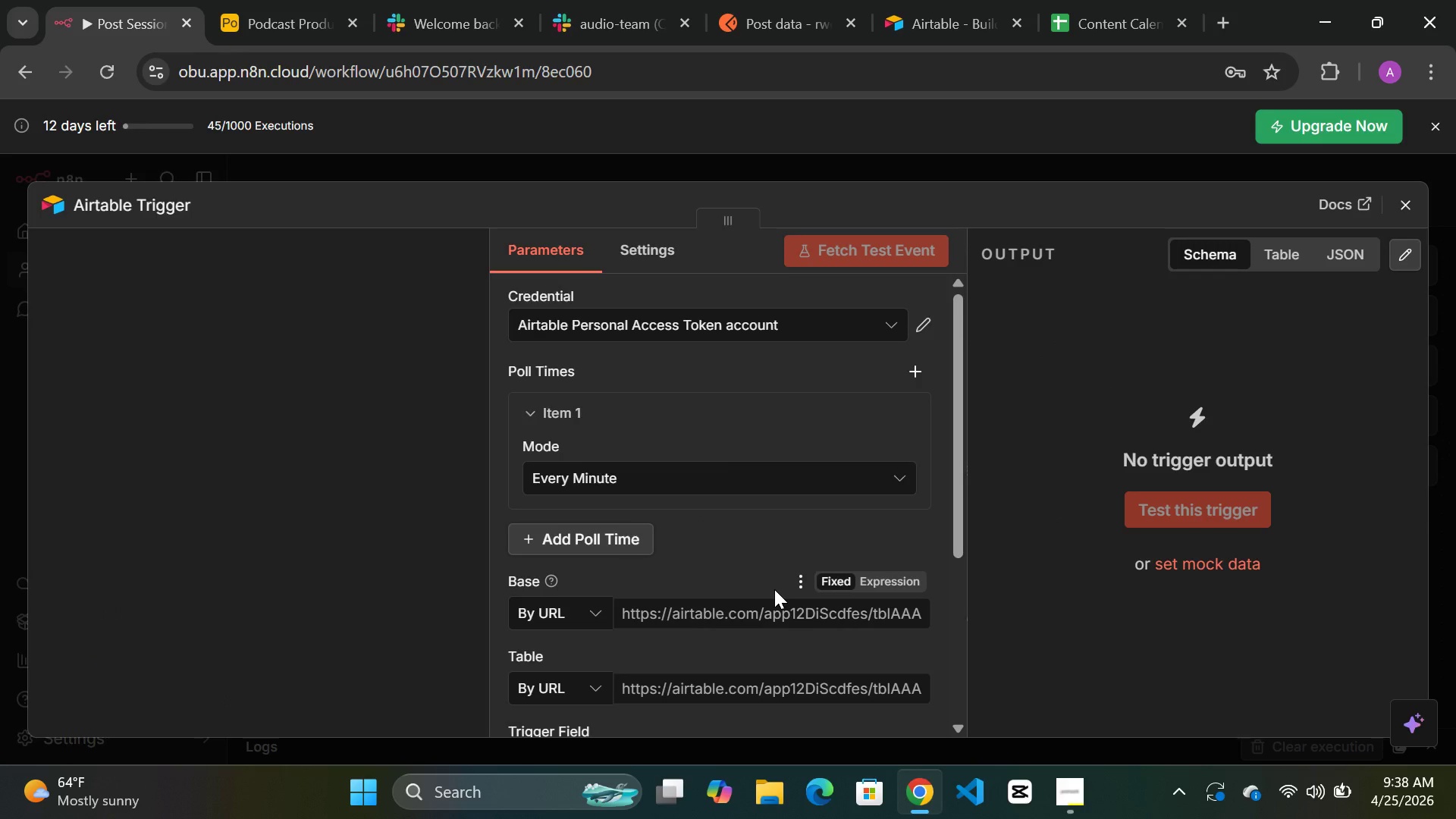 
wait(9.27)
 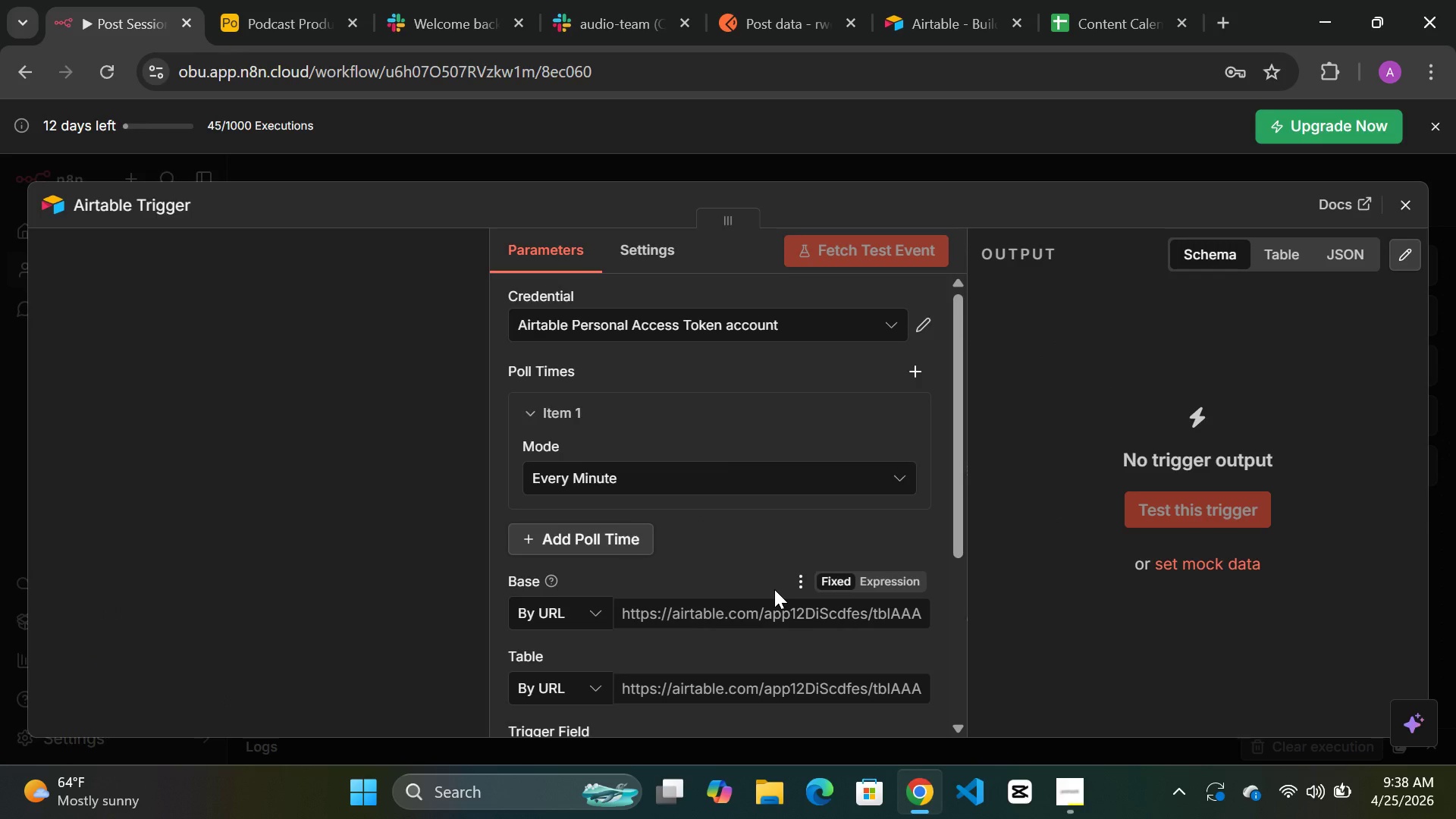 
left_click([280, 14])
 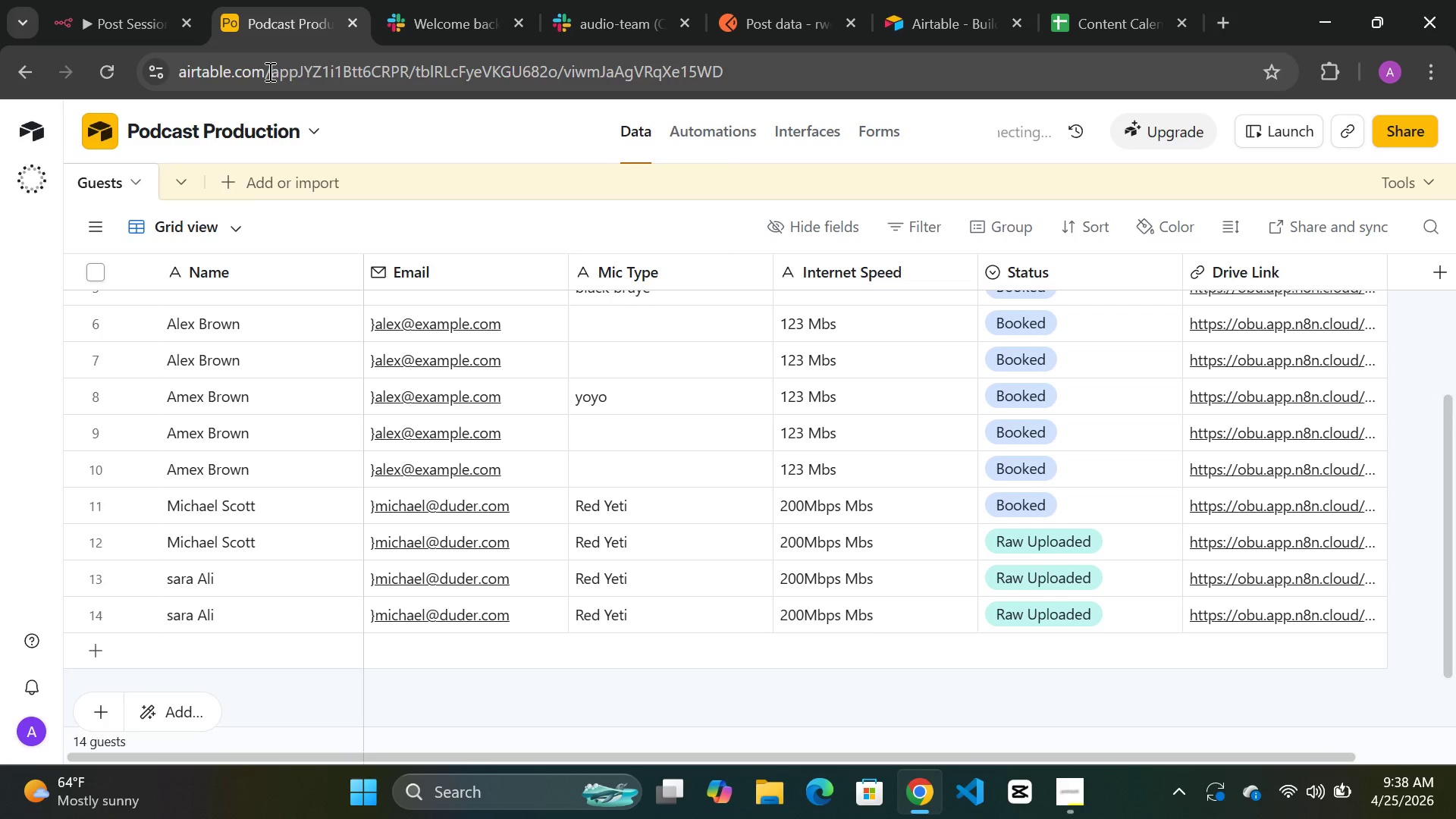 
left_click_drag(start_coordinate=[268, 71], to_coordinate=[412, 77])
 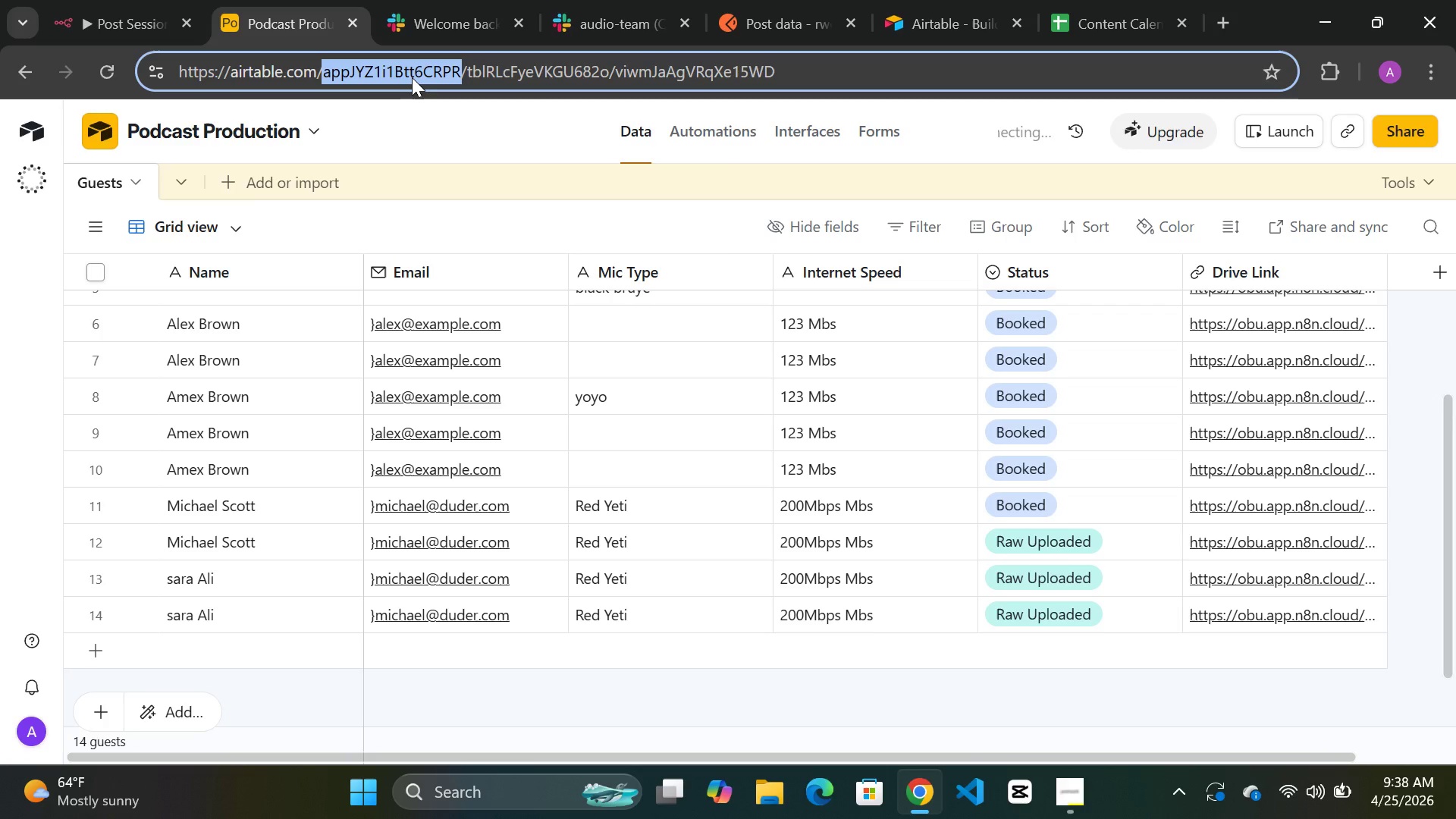 
key(Control+C)
 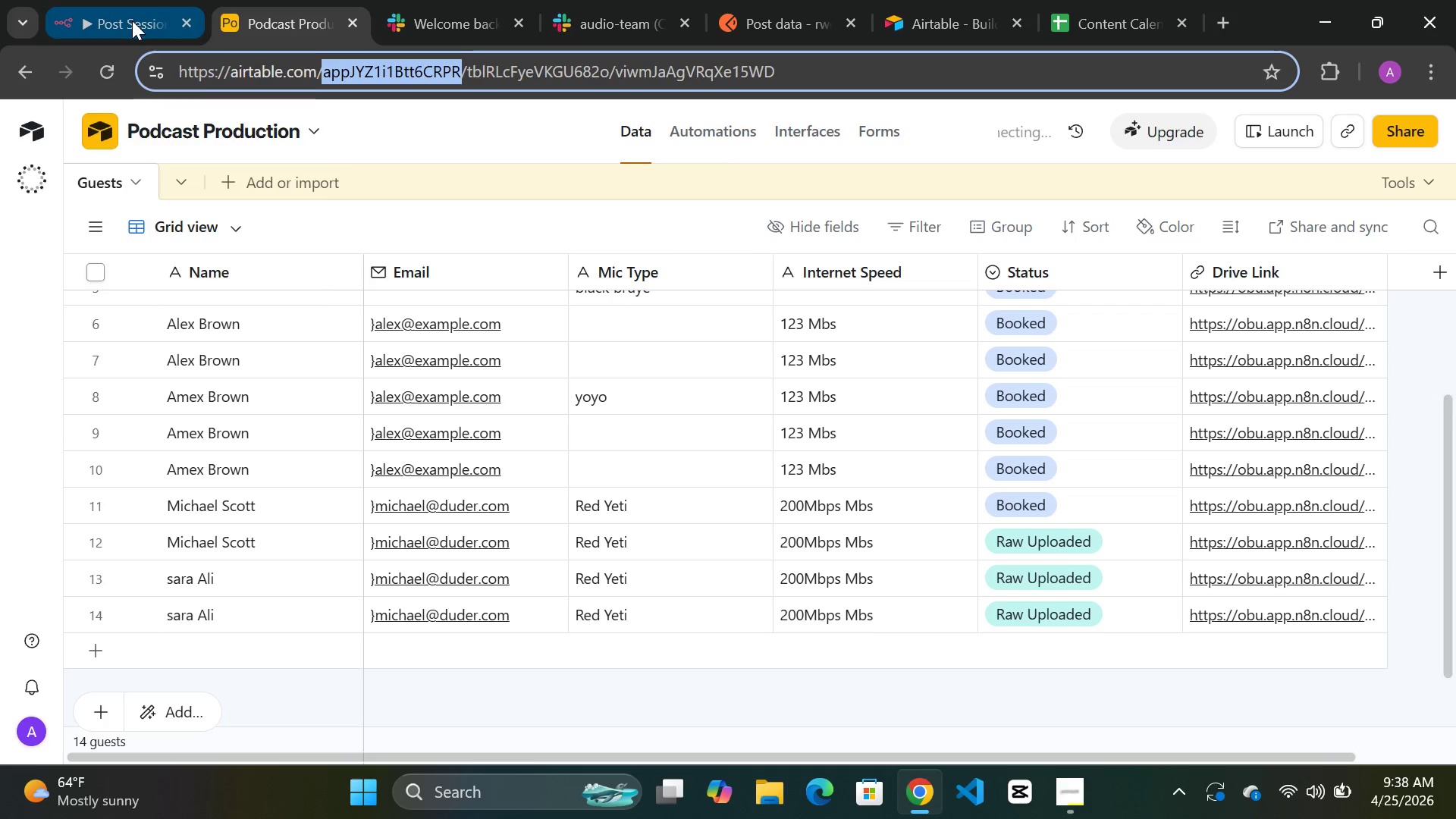 
left_click([132, 21])
 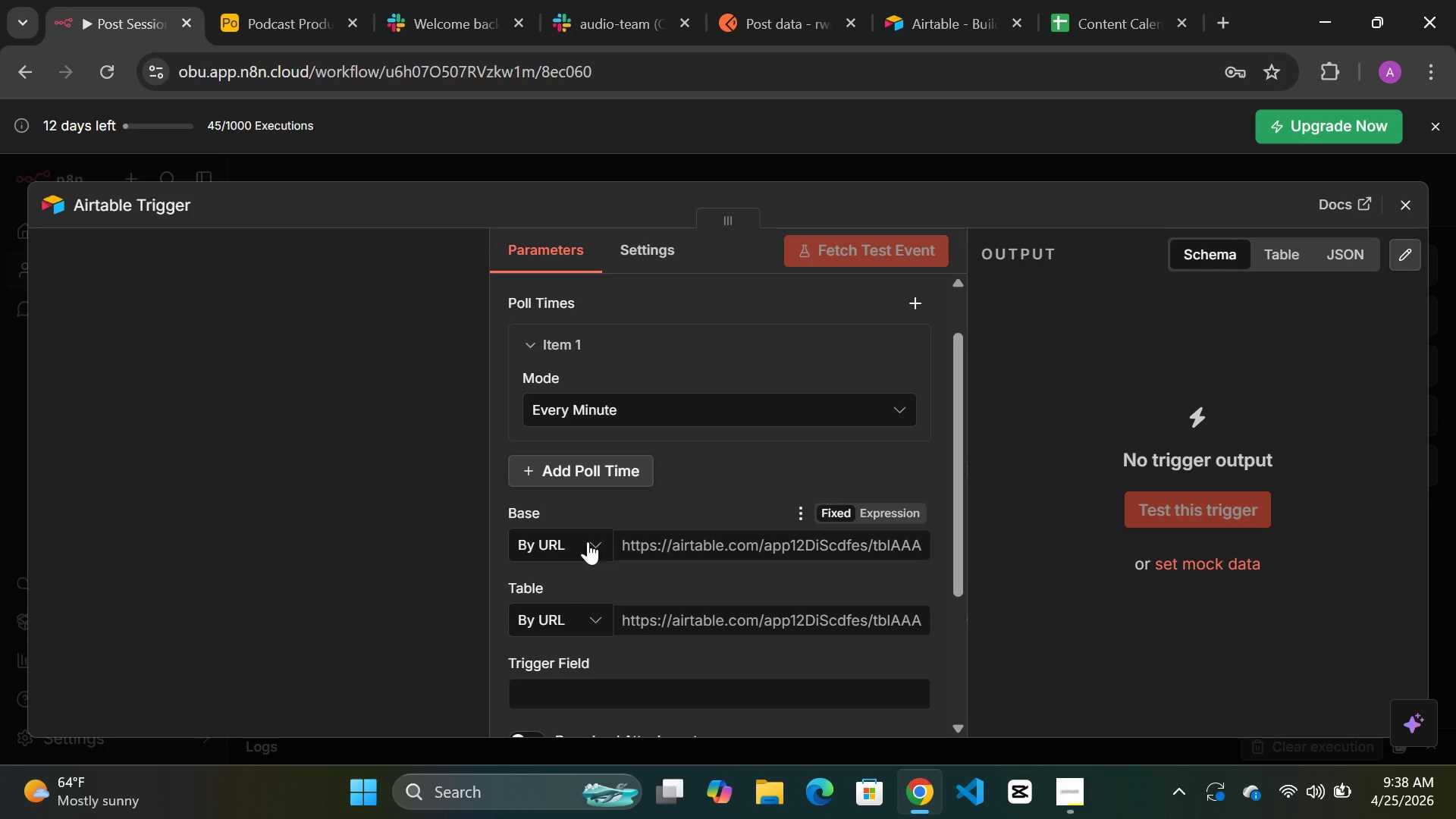 
left_click([599, 541])
 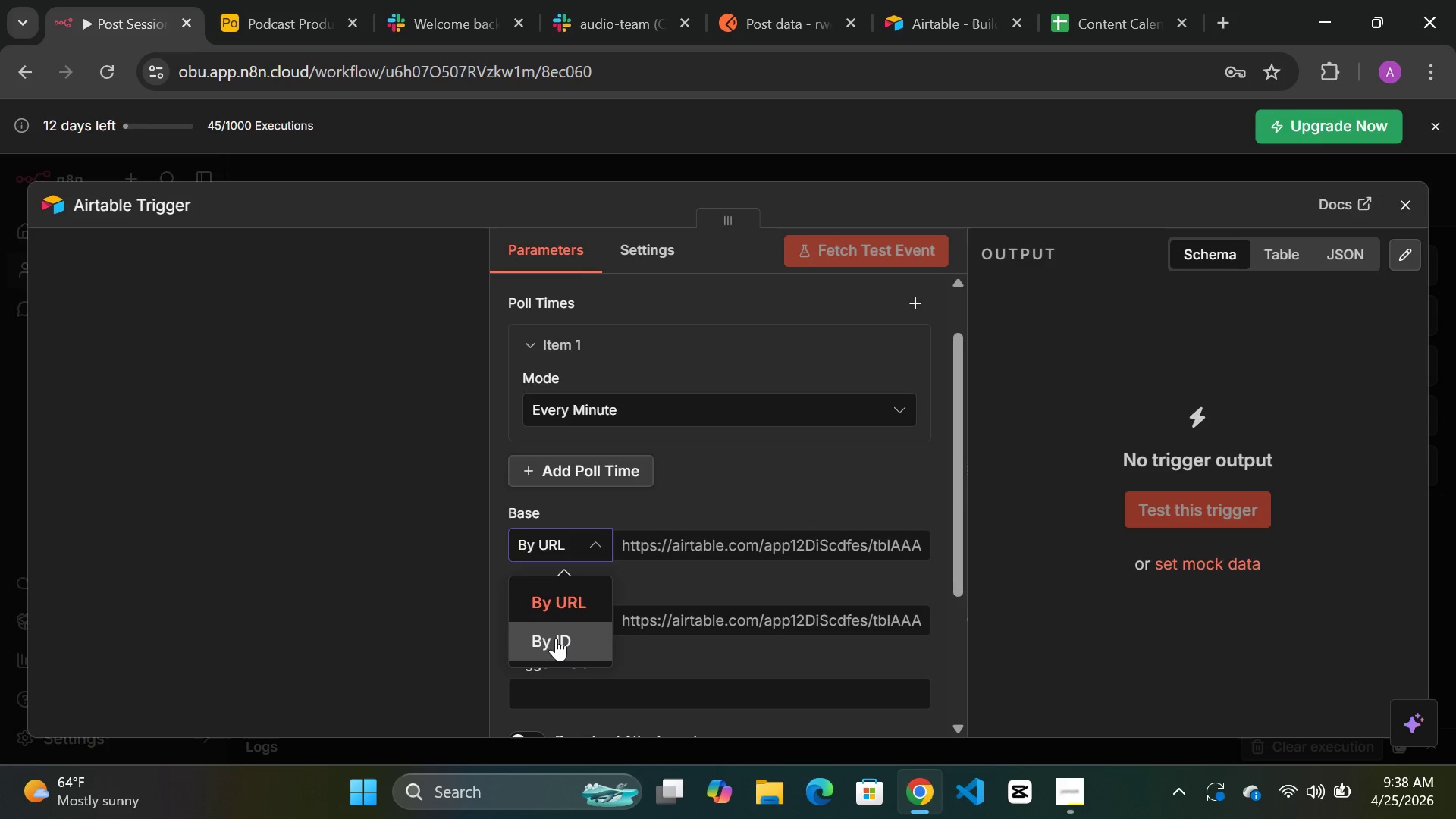 
left_click([556, 638])
 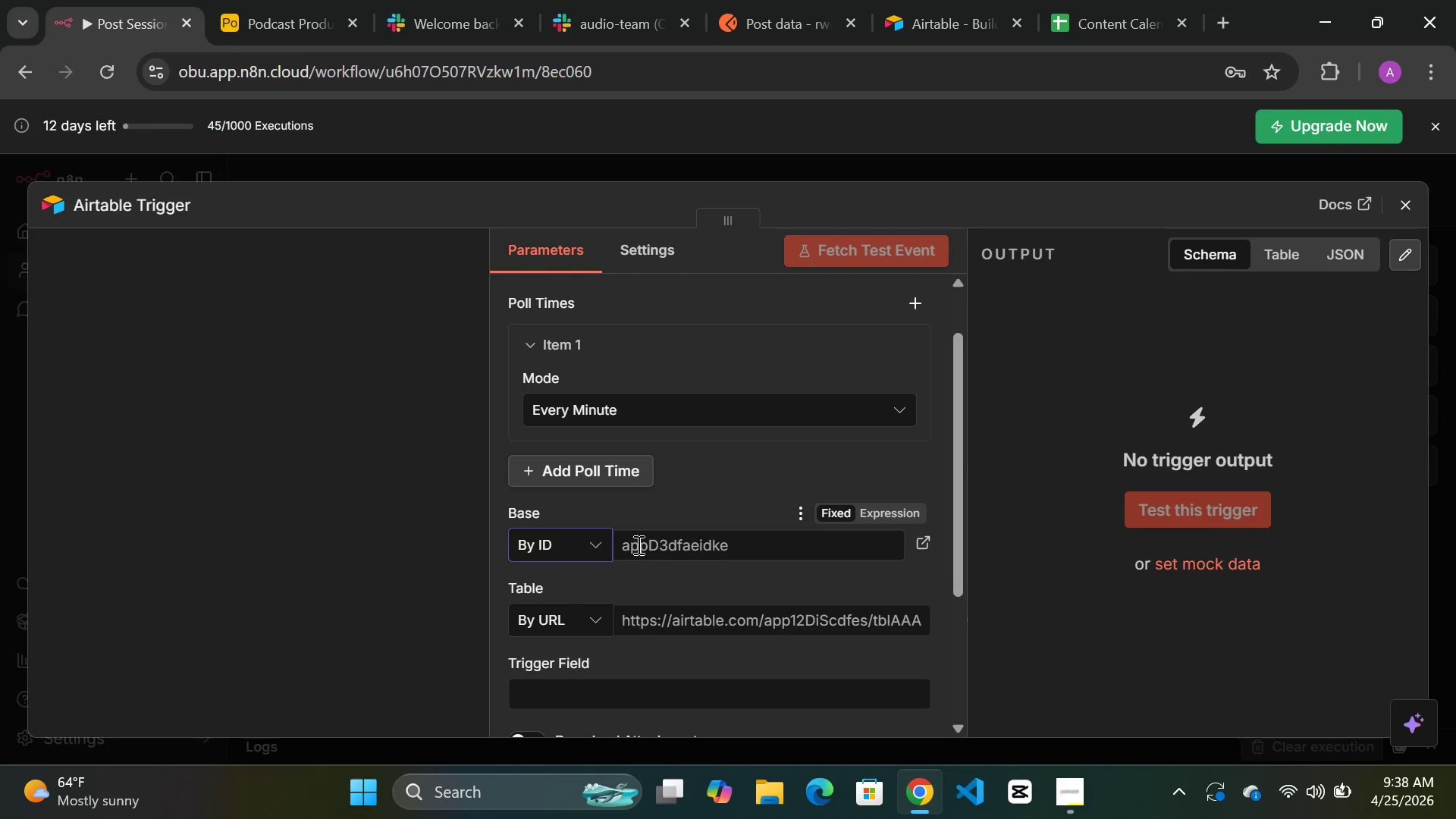 
left_click([637, 544])
 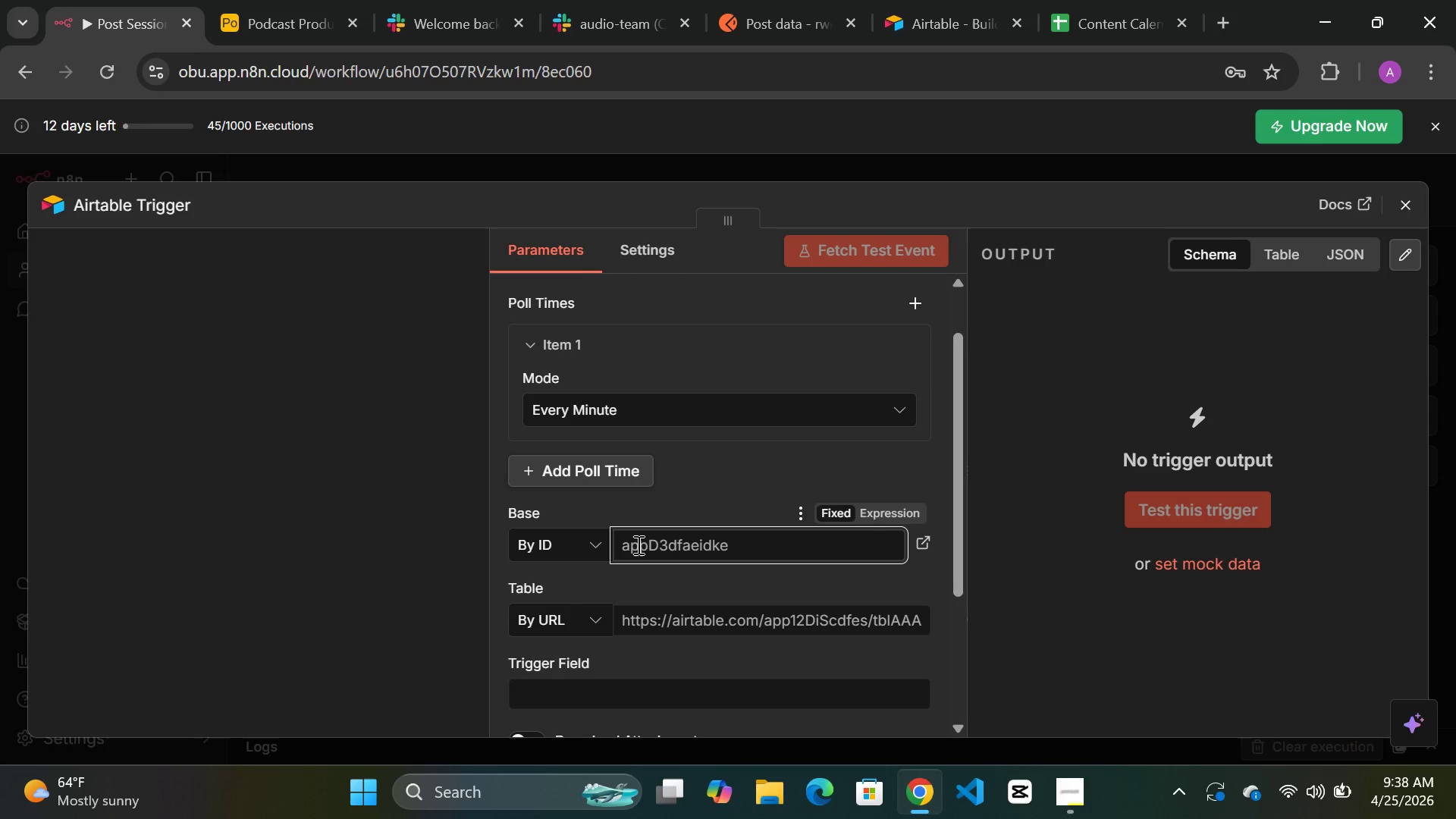 
key(Control+ControlLeft)
 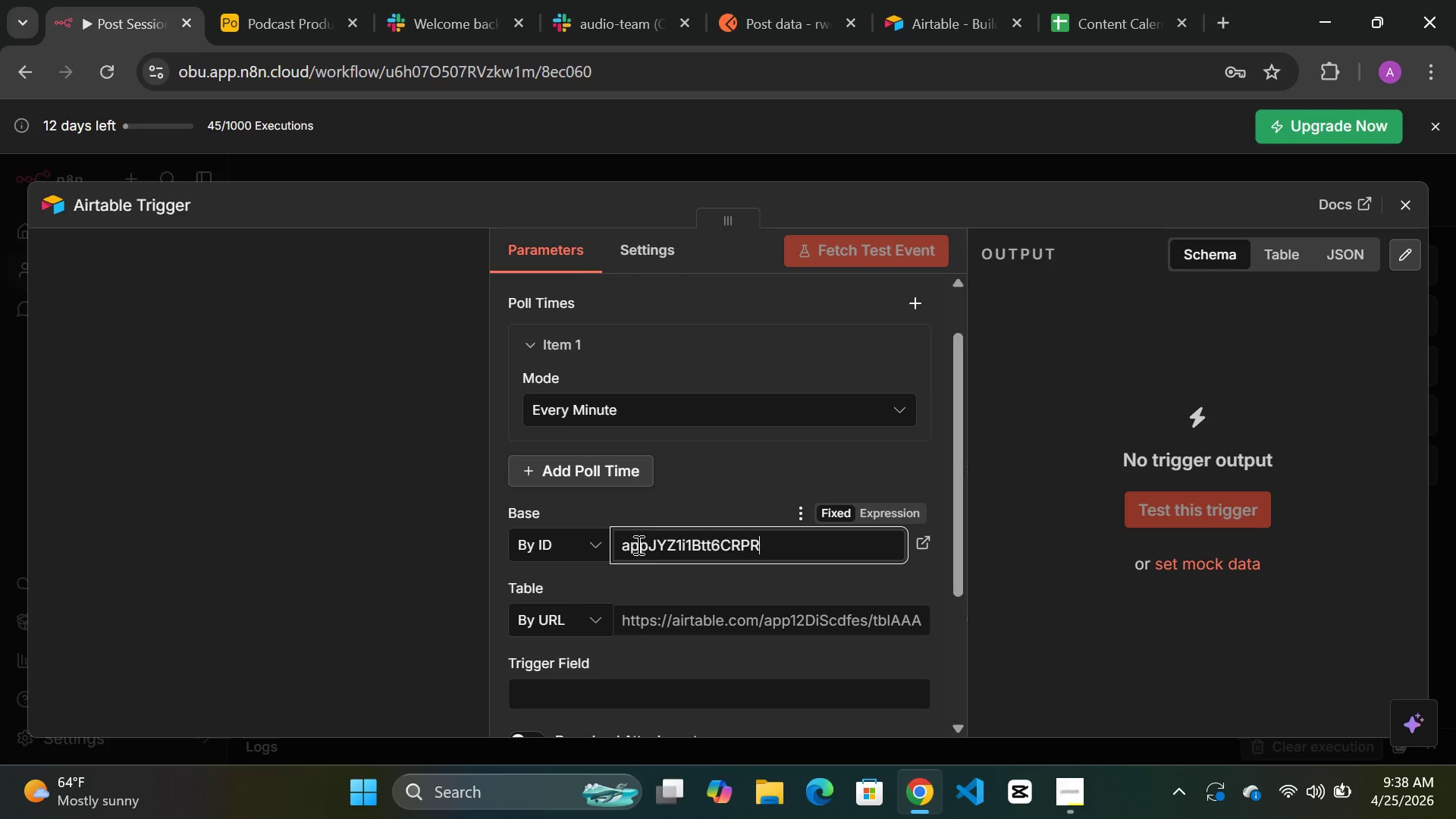 
key(Control+V)
 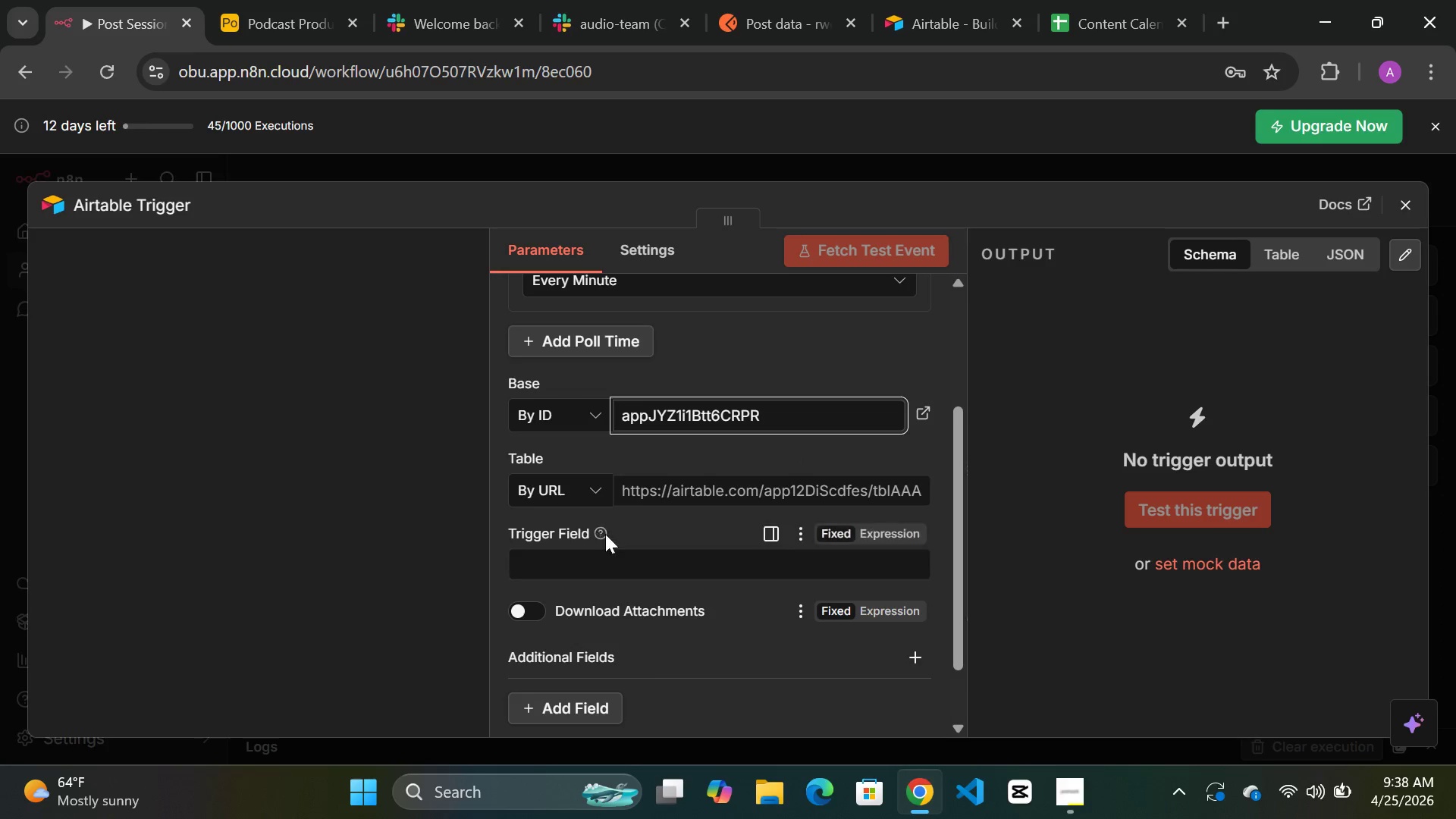 
left_click([592, 483])
 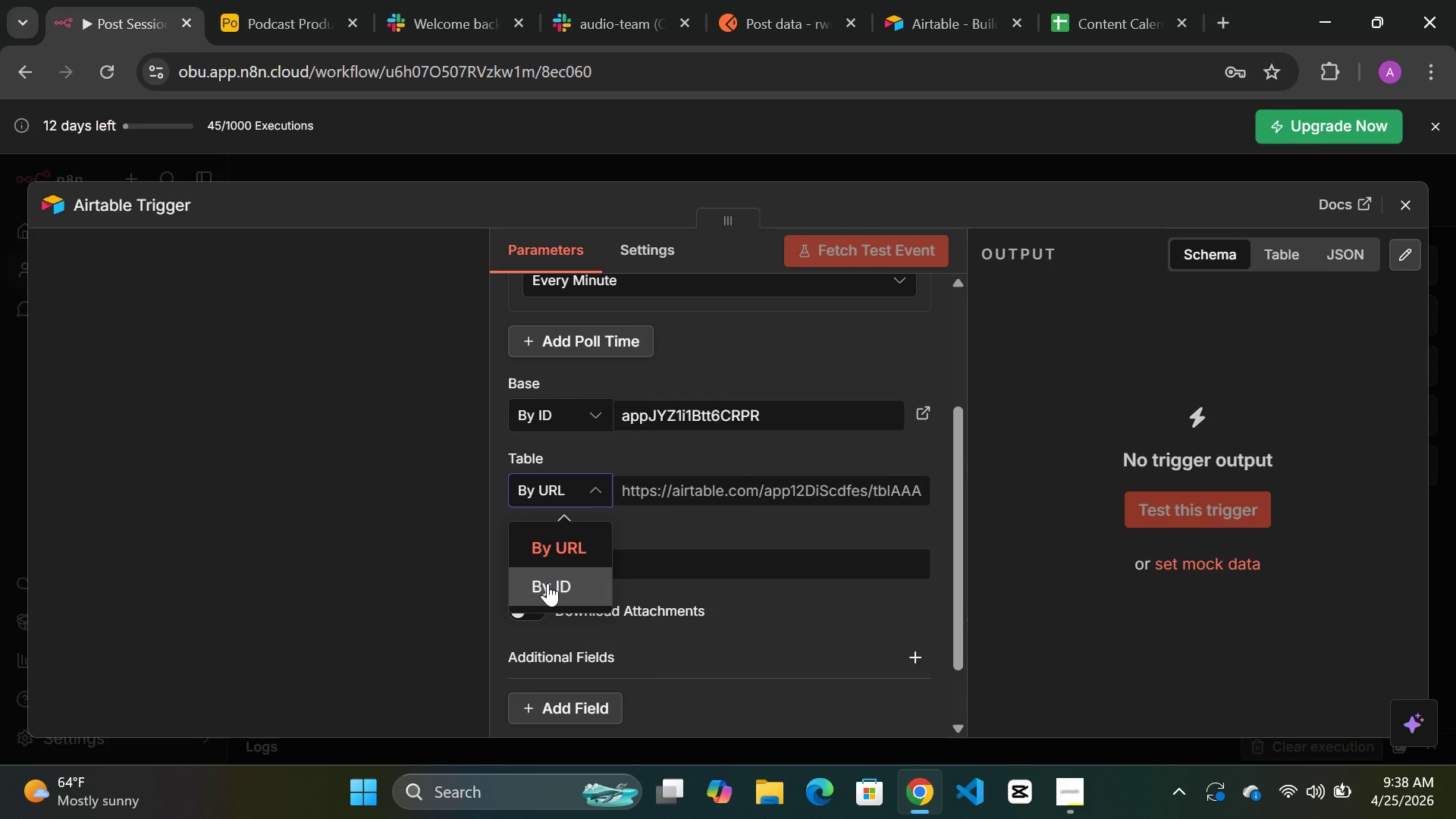 
left_click([548, 583])
 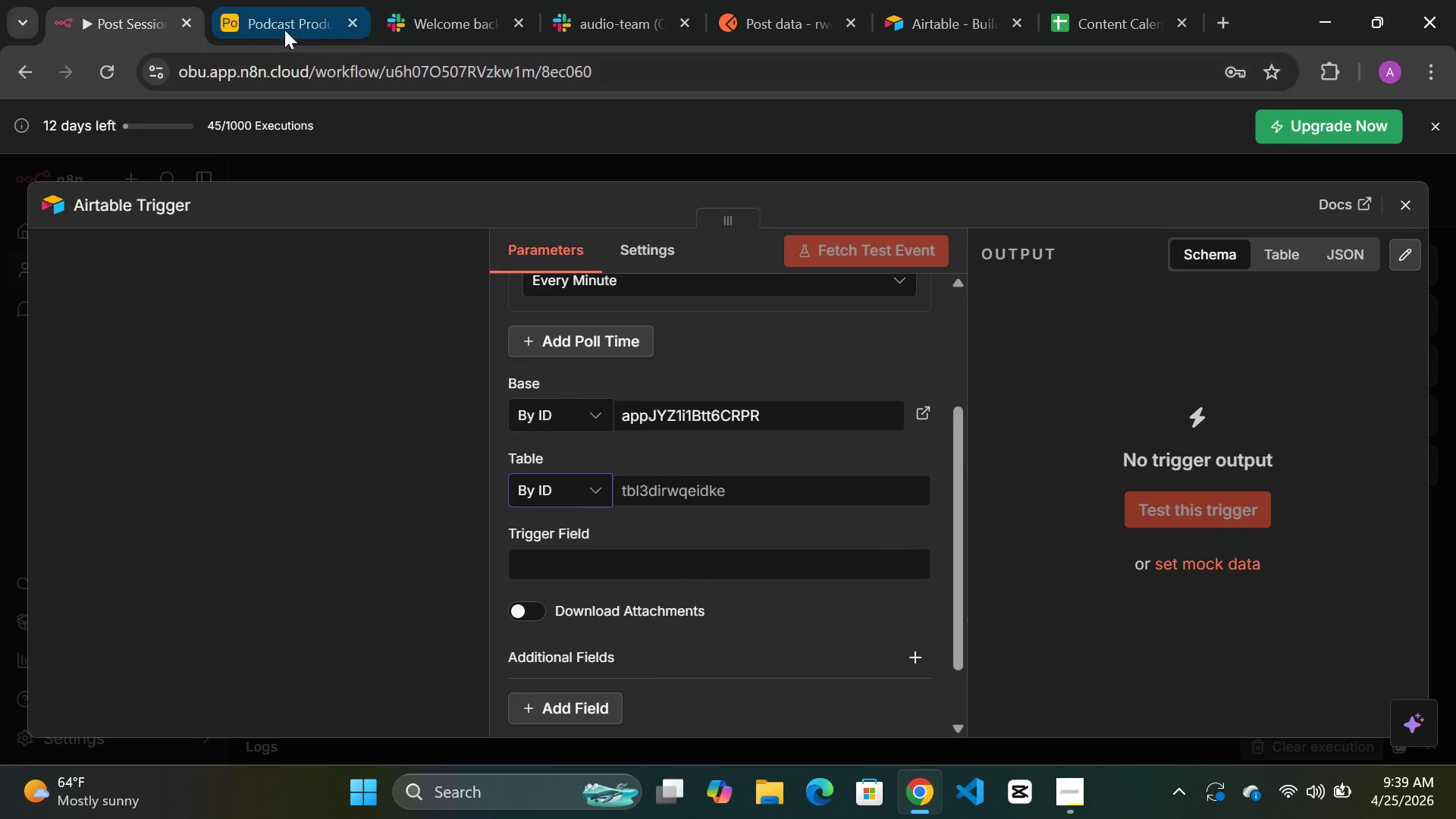 
left_click([284, 29])
 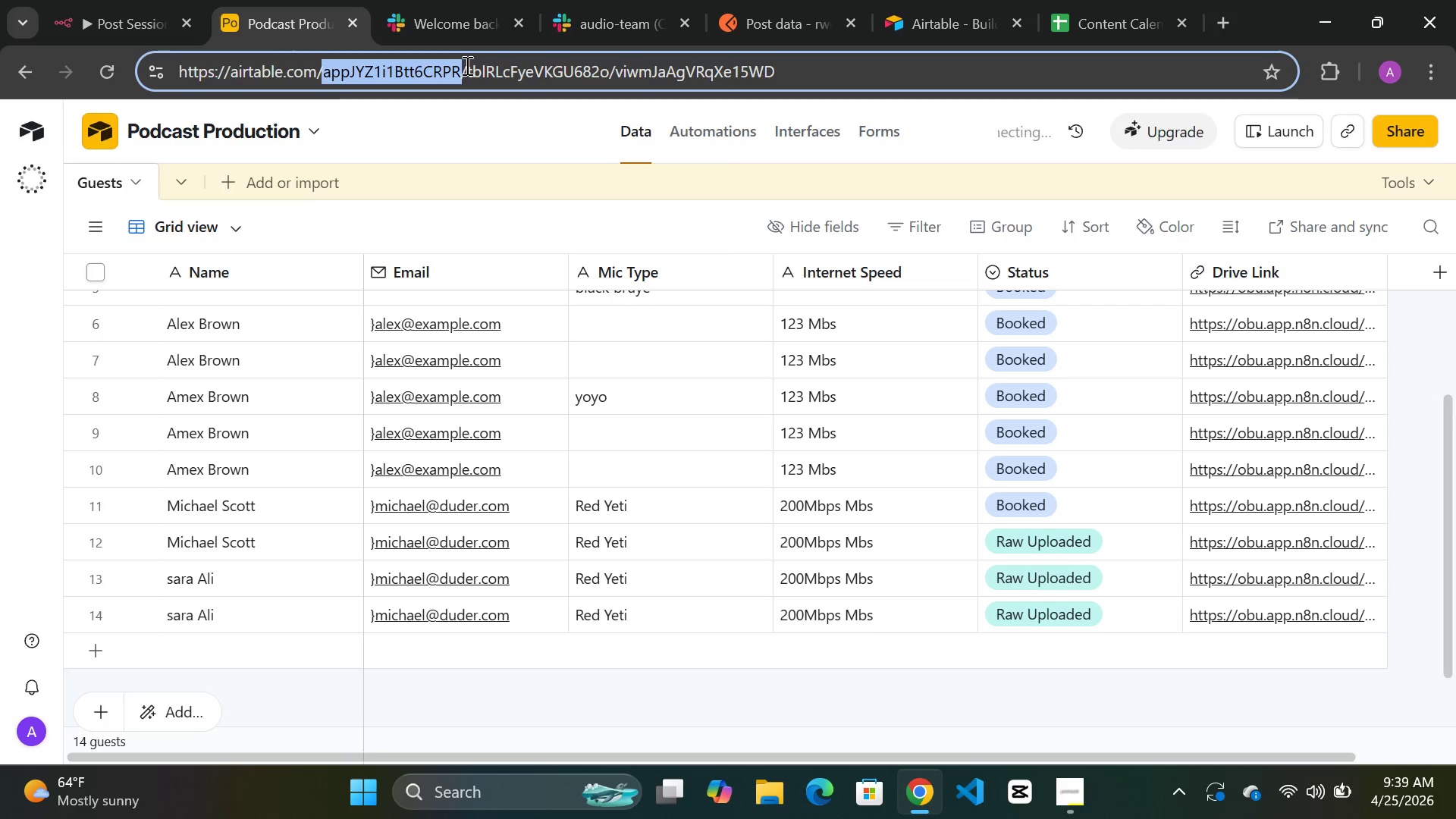 
left_click([466, 65])
 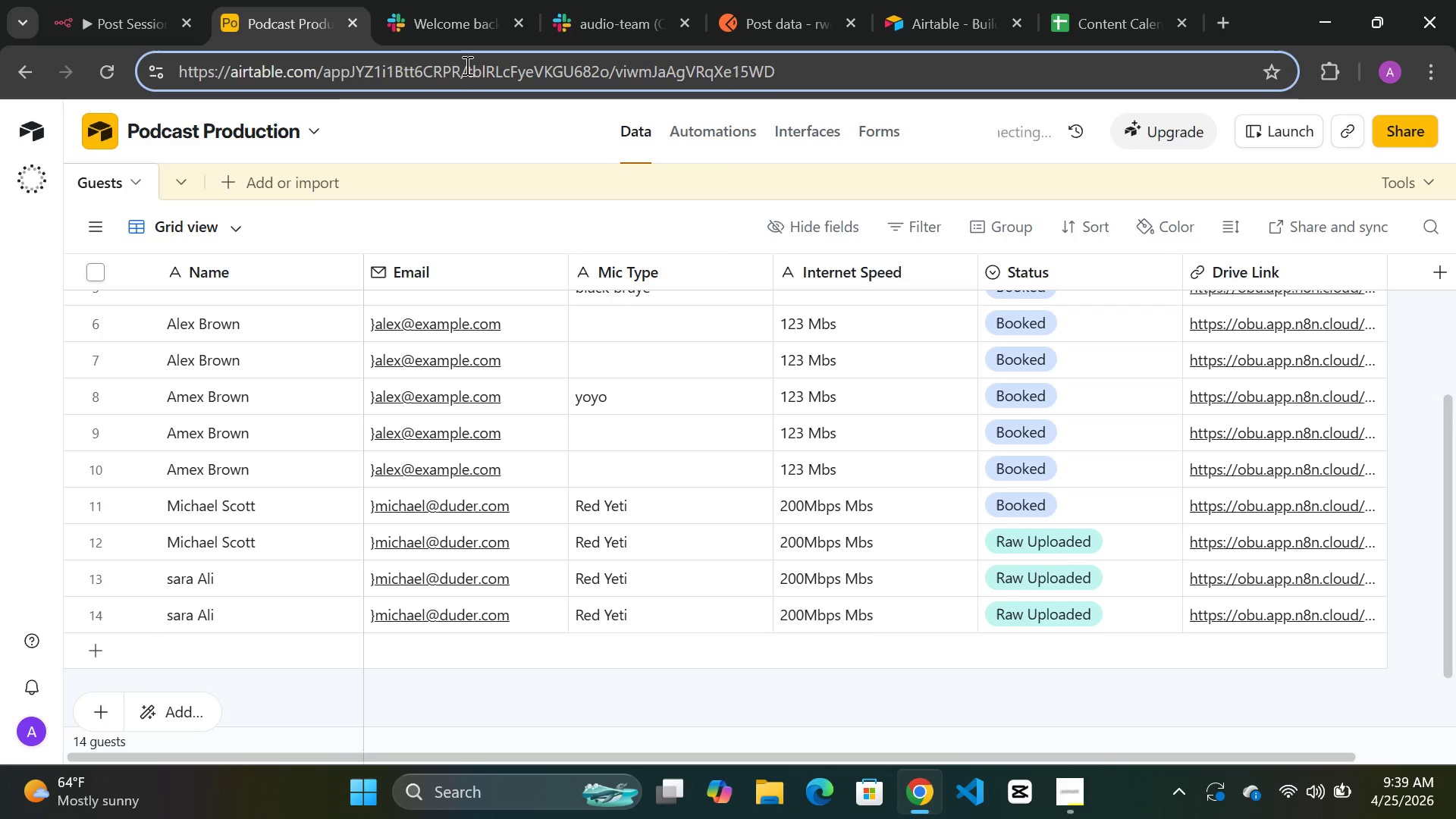 
left_click_drag(start_coordinate=[466, 65], to_coordinate=[607, 70])
 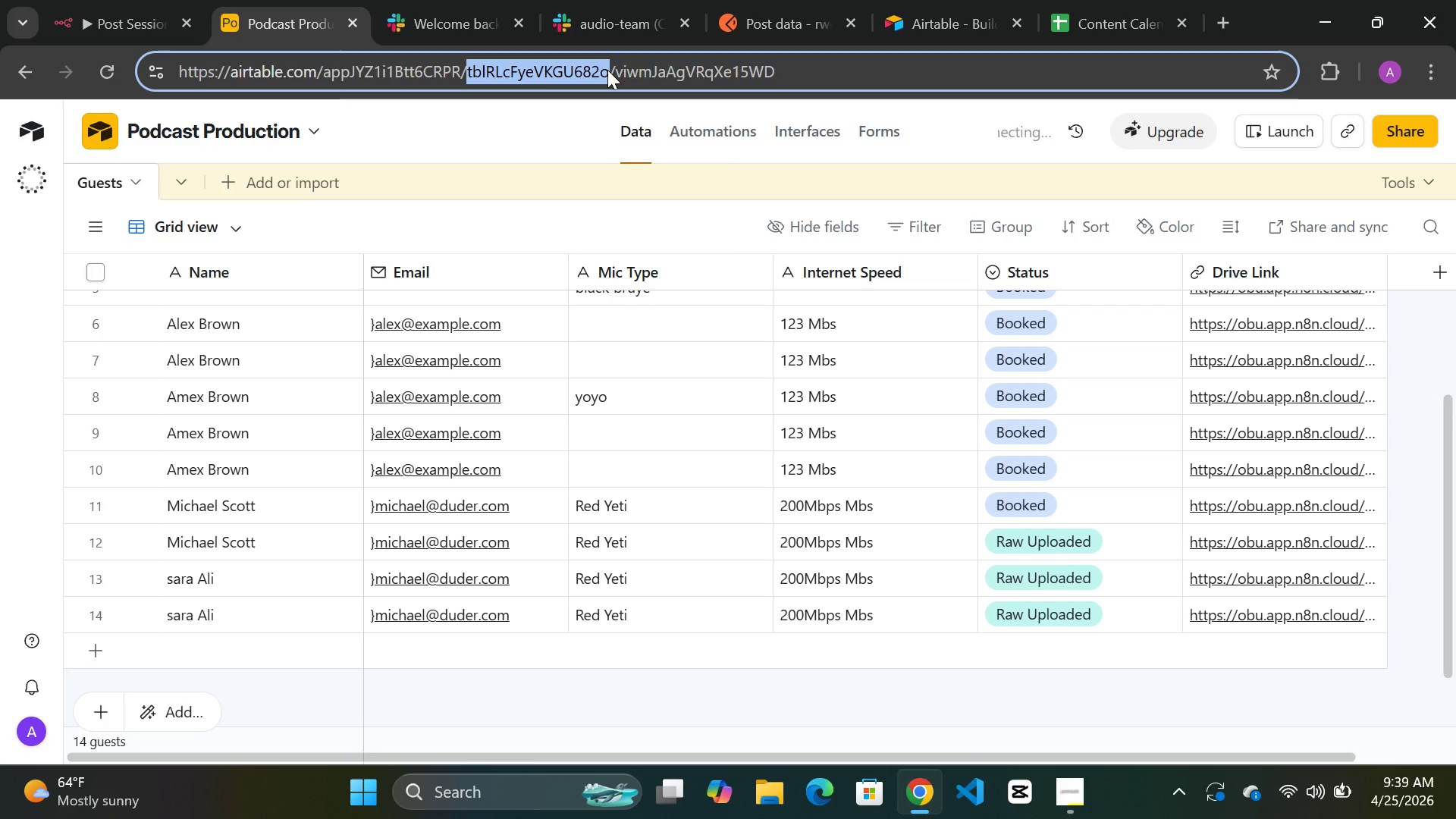 
key(Control+ControlLeft)
 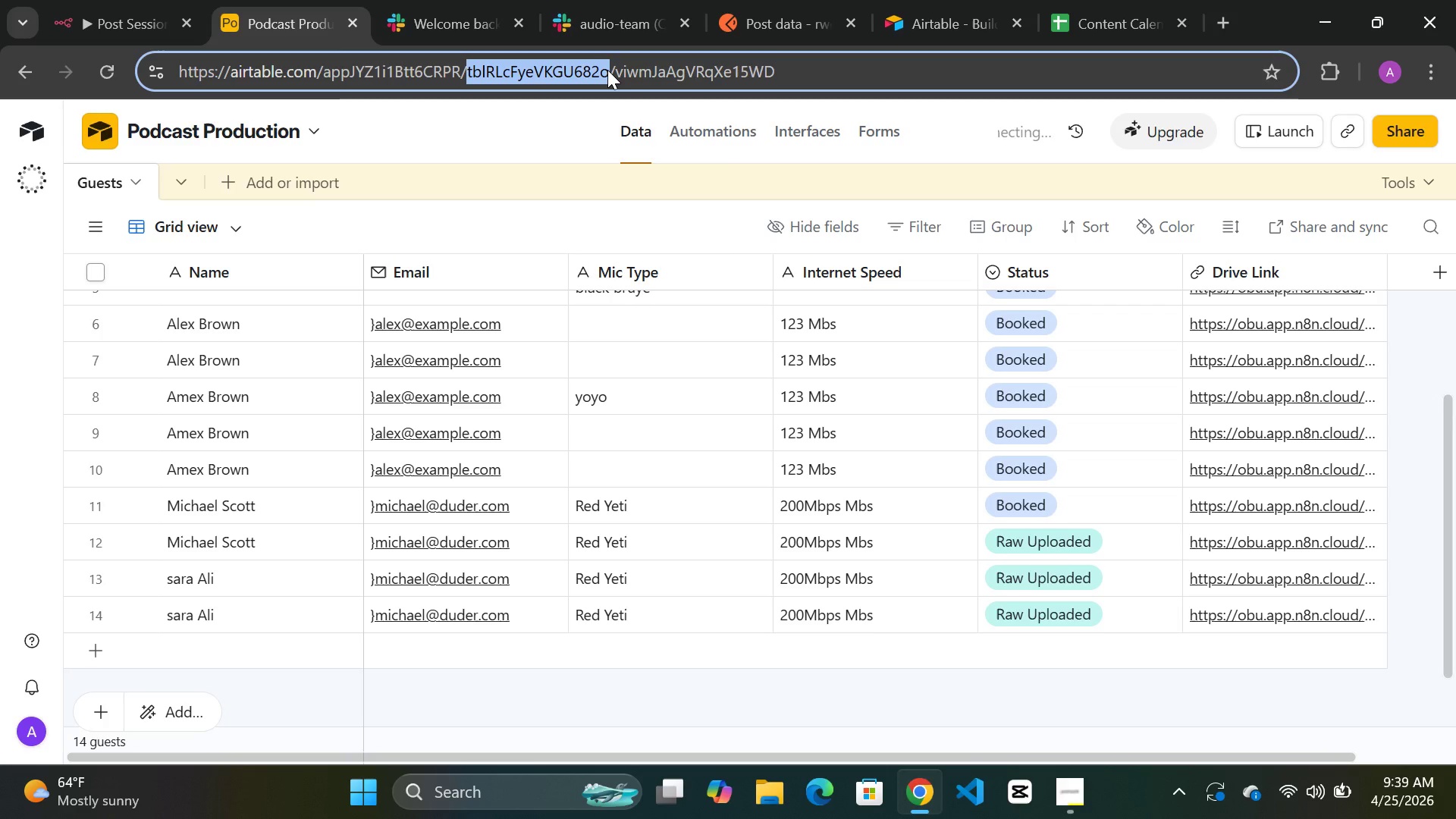 
key(Control+C)
 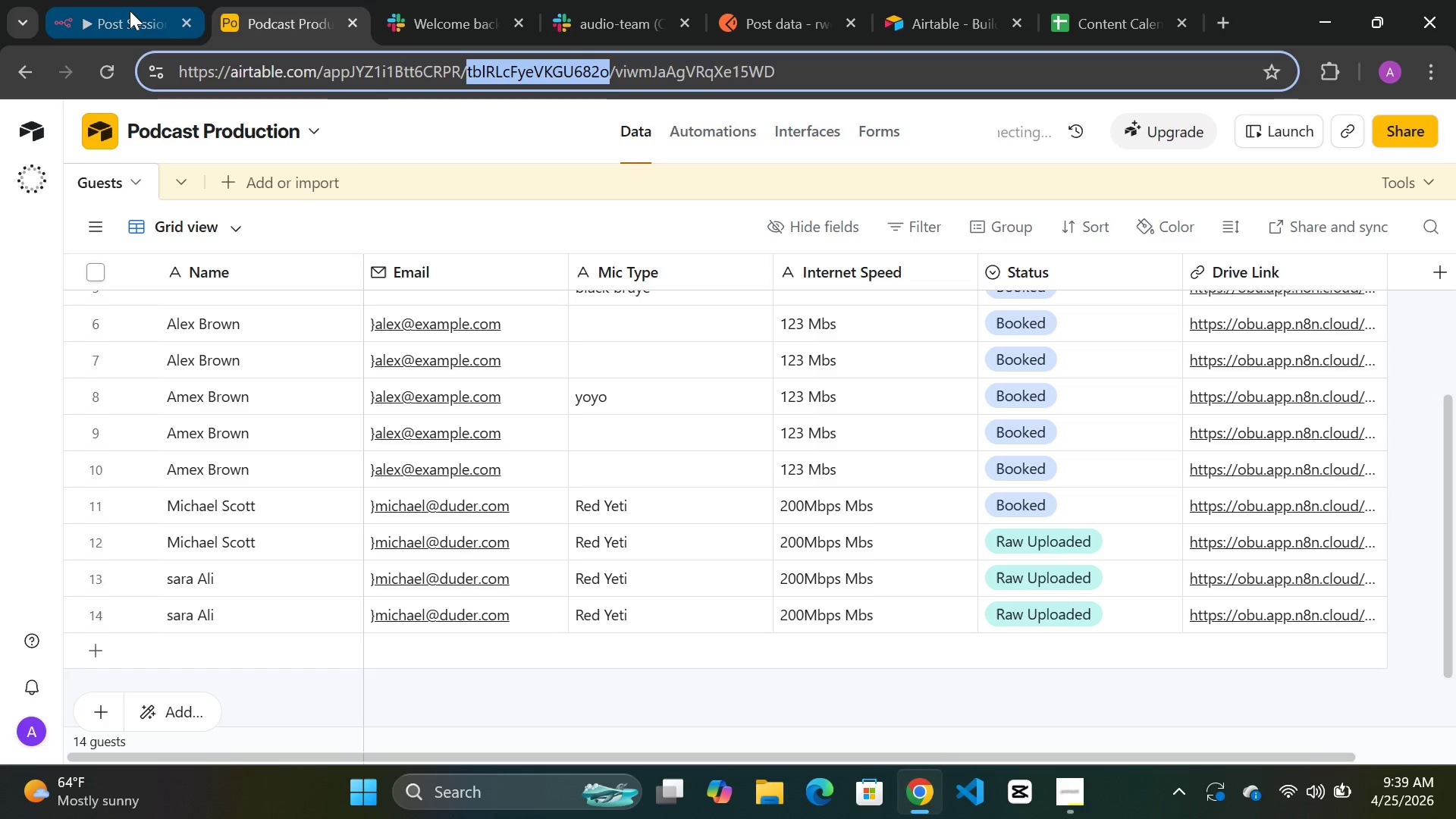 
left_click([130, 11])
 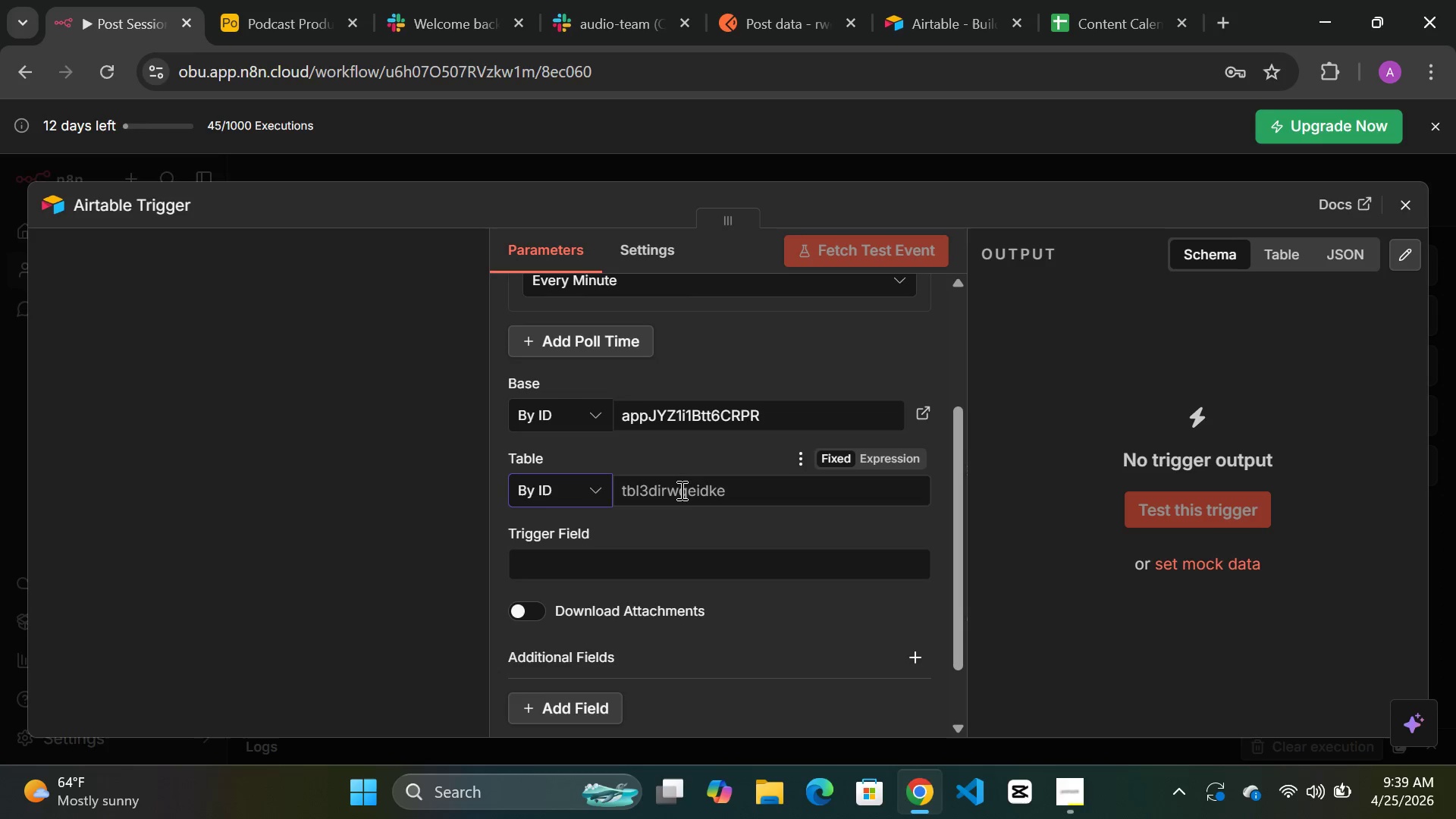 
left_click([680, 491])
 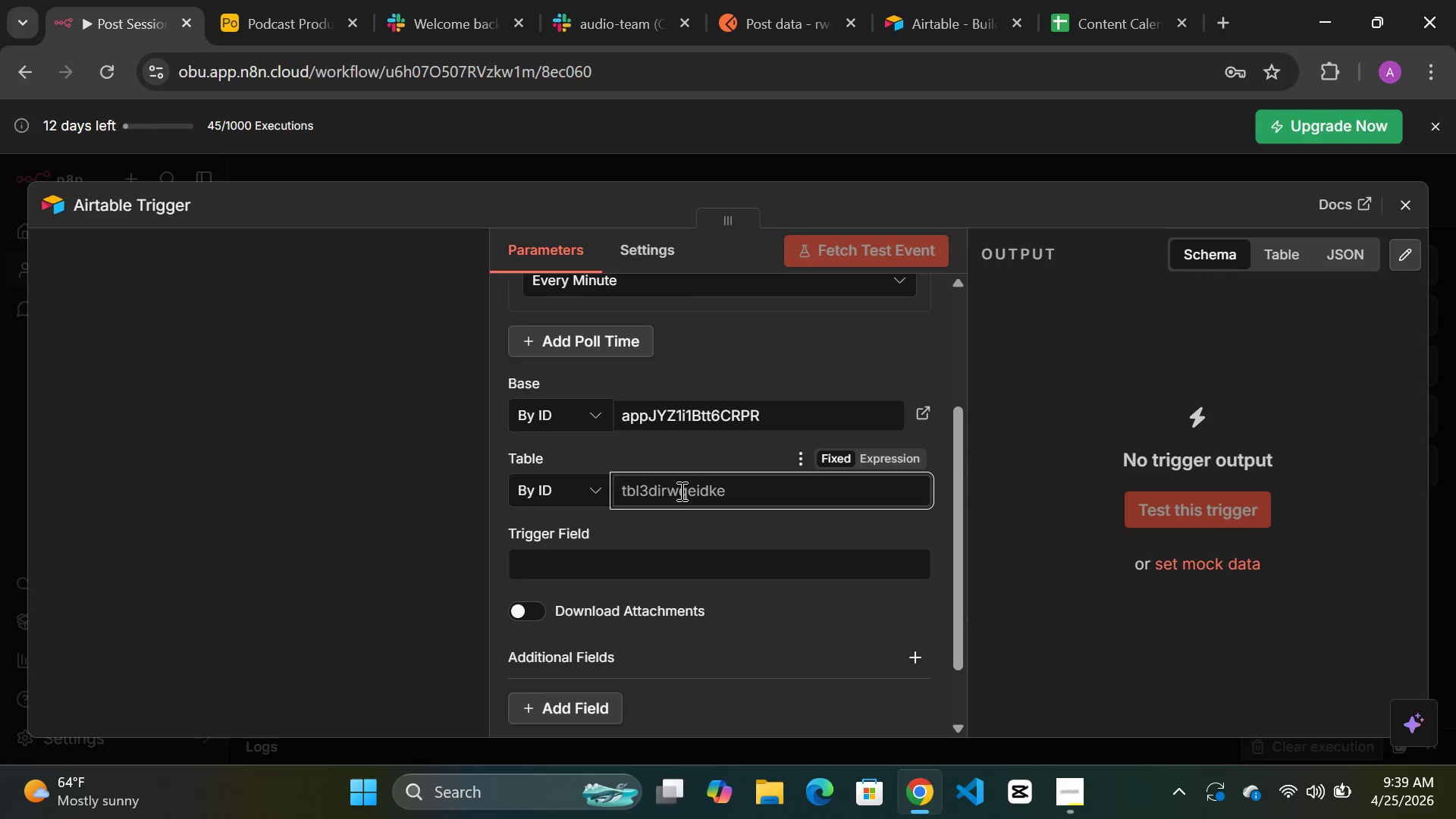 
key(Control+V)
 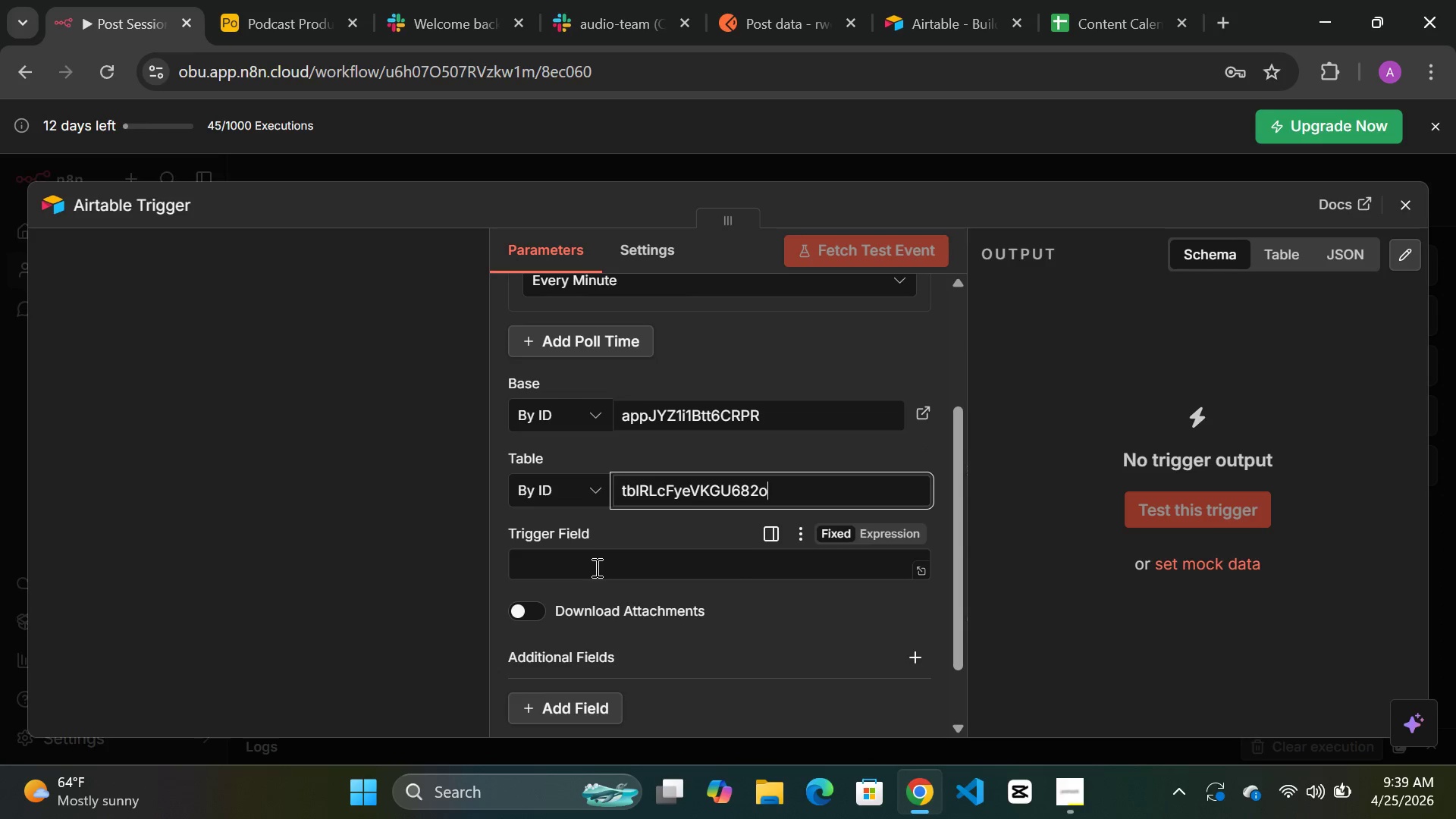 
left_click([595, 567])
 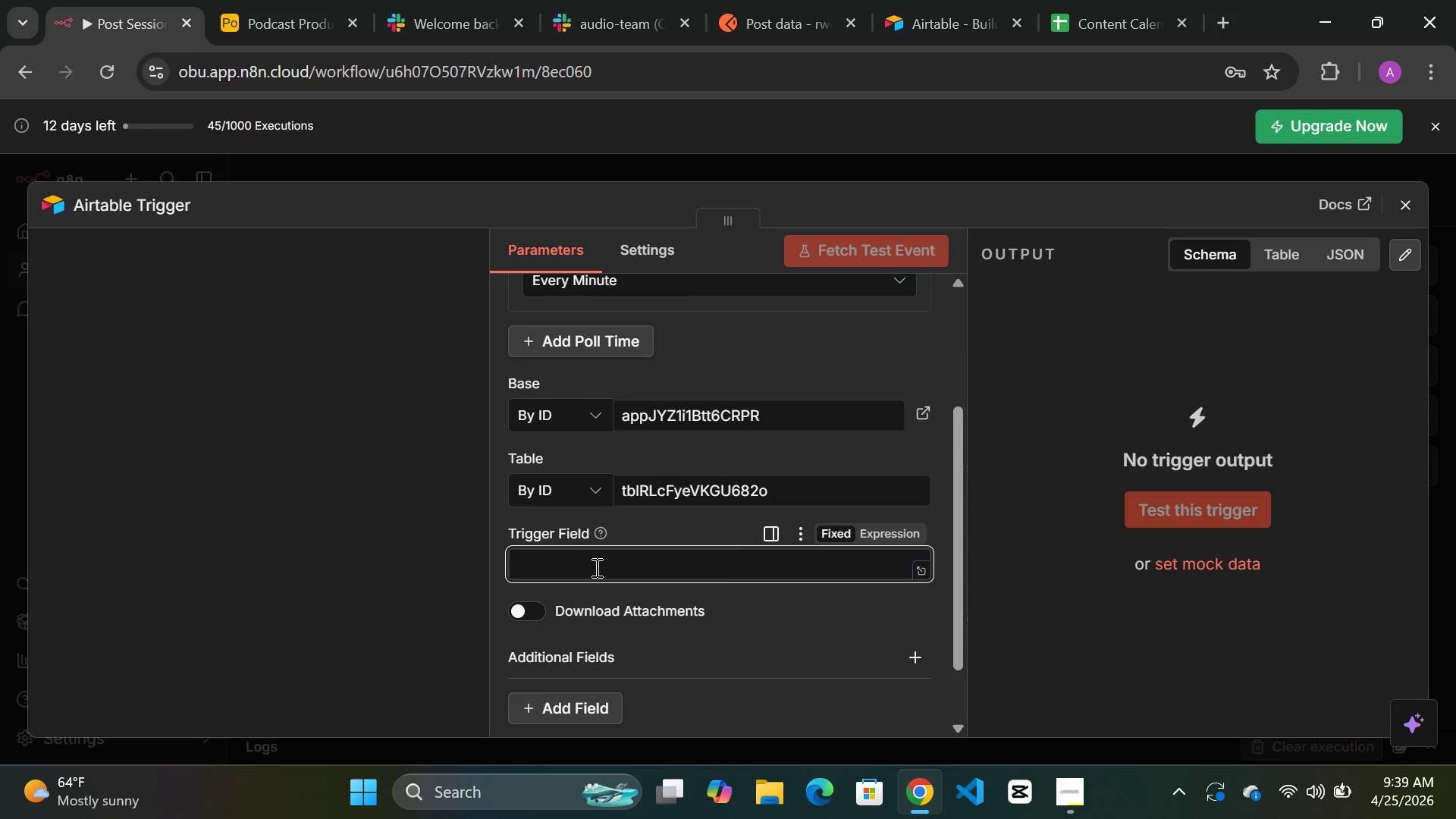 
type(Stat)
 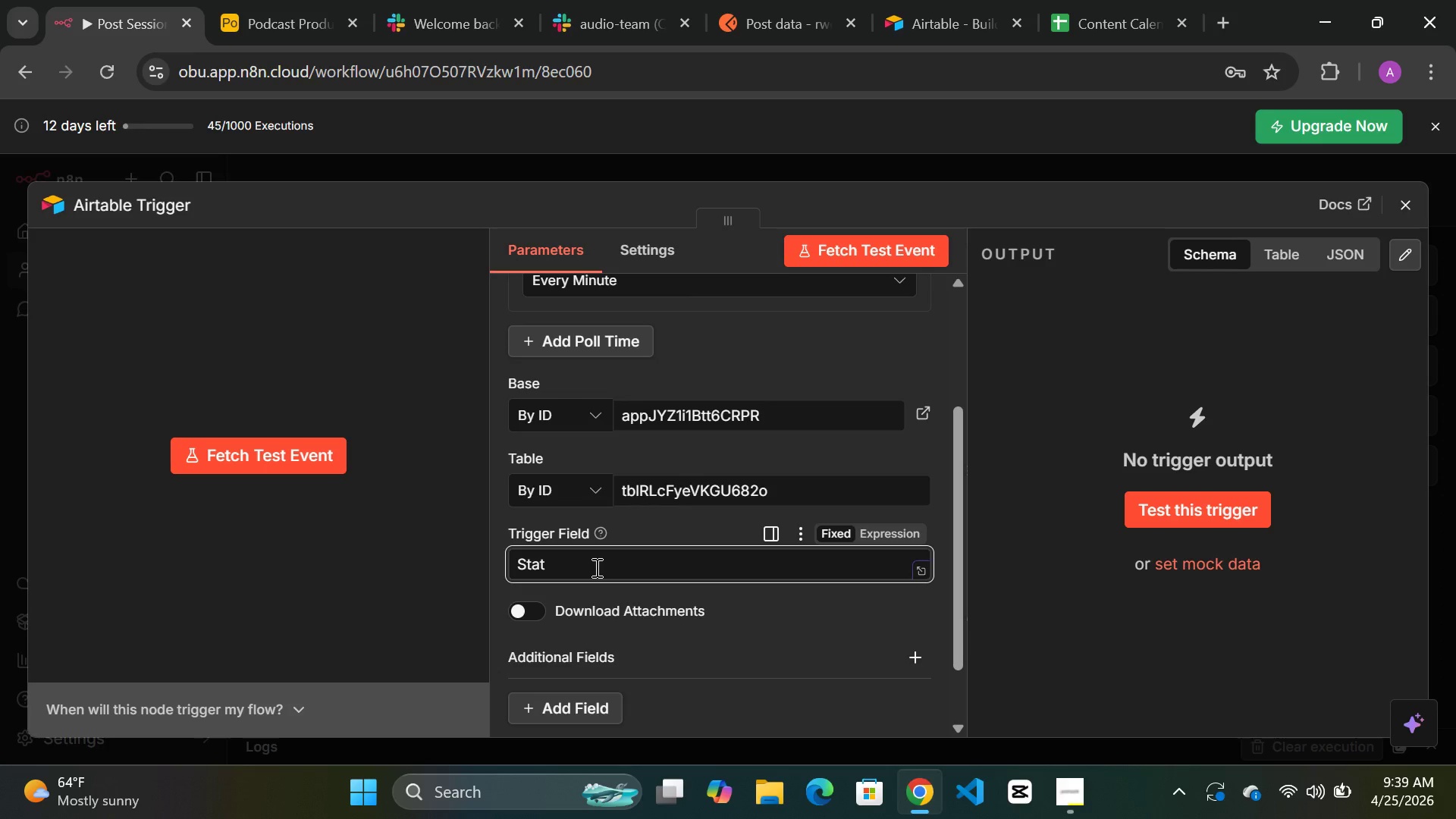 
type(us)
 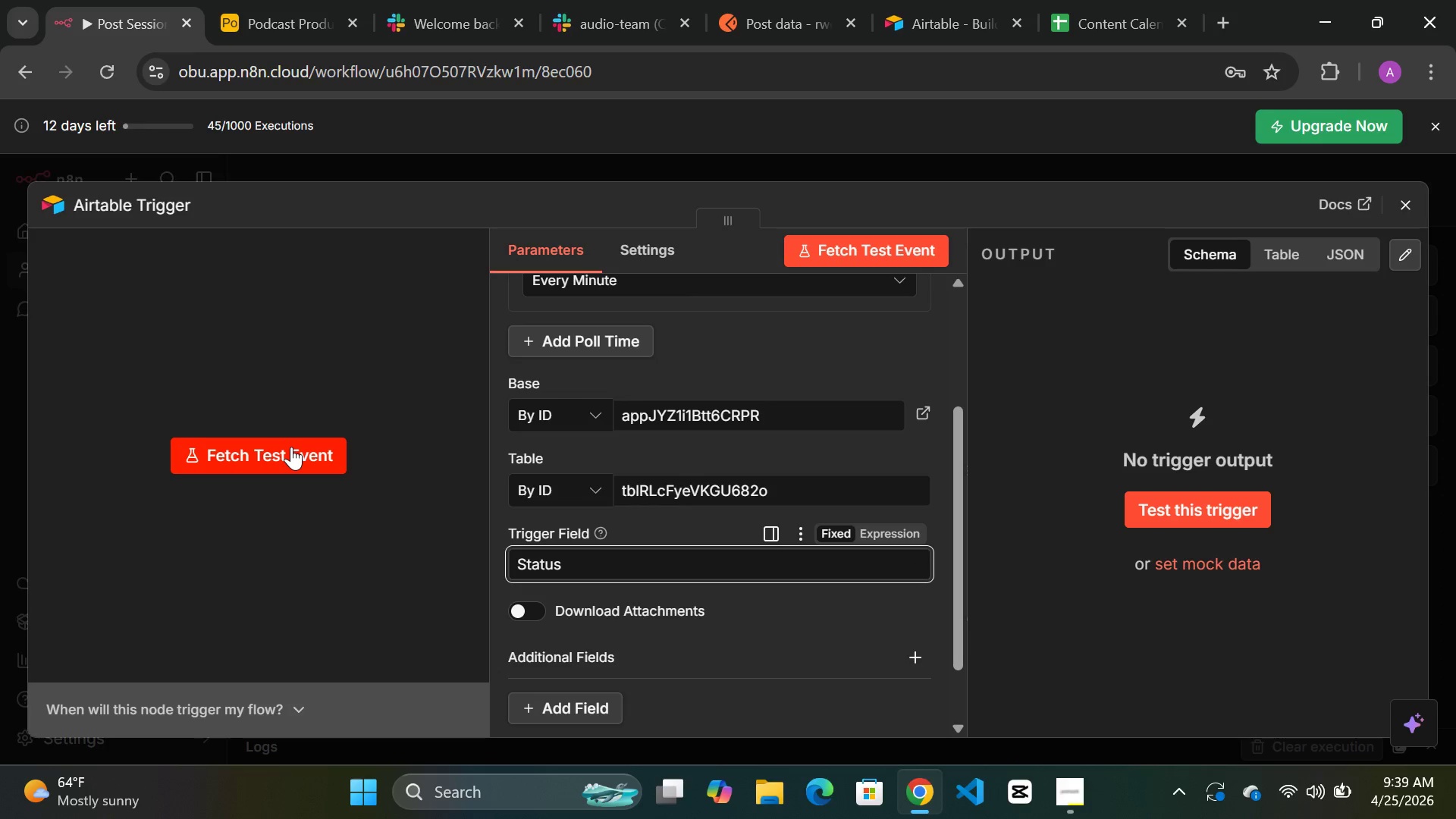 
left_click([291, 447])
 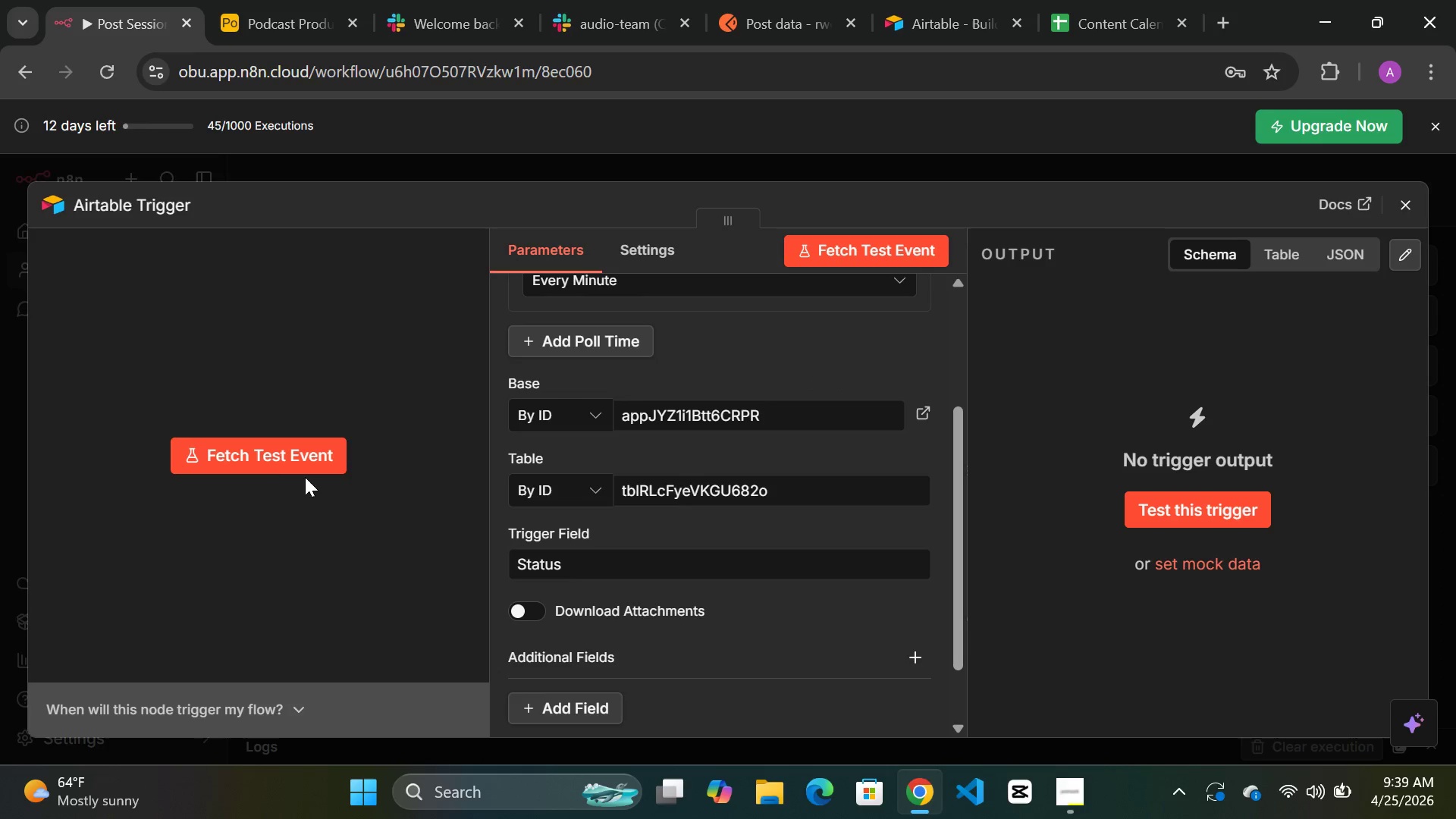 
wait(7.08)
 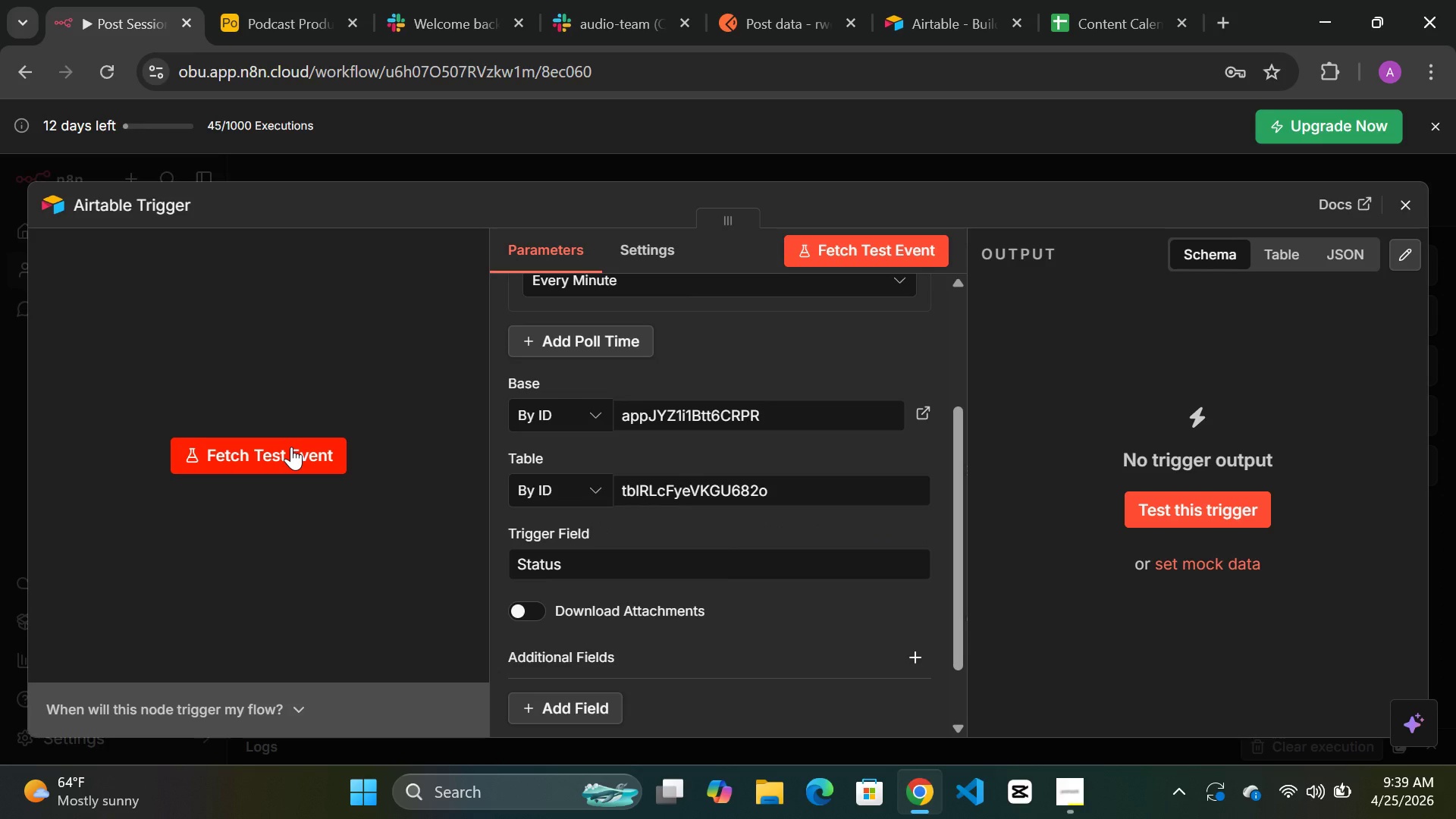 
left_click([298, 457])
 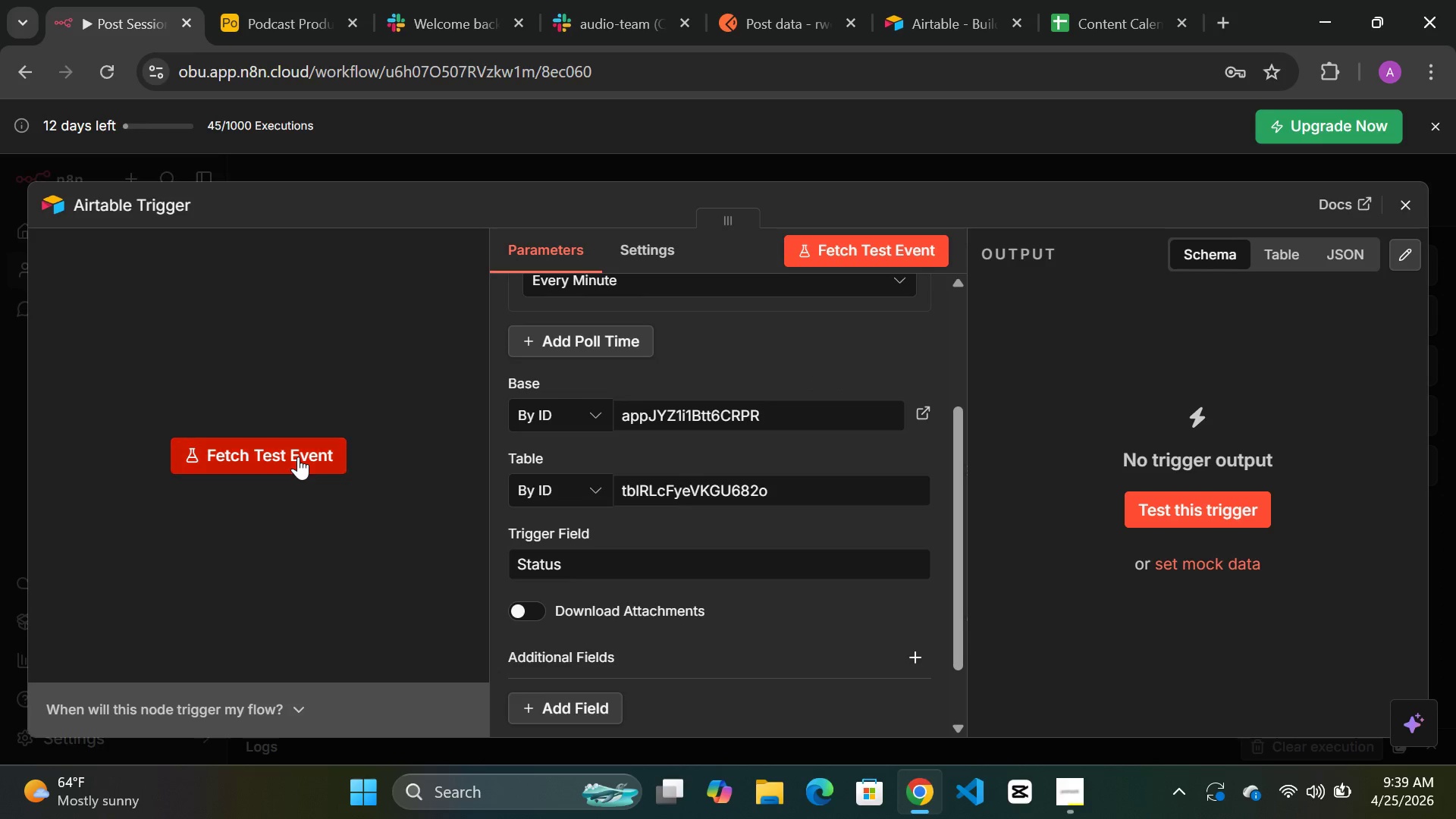 
double_click([298, 457])
 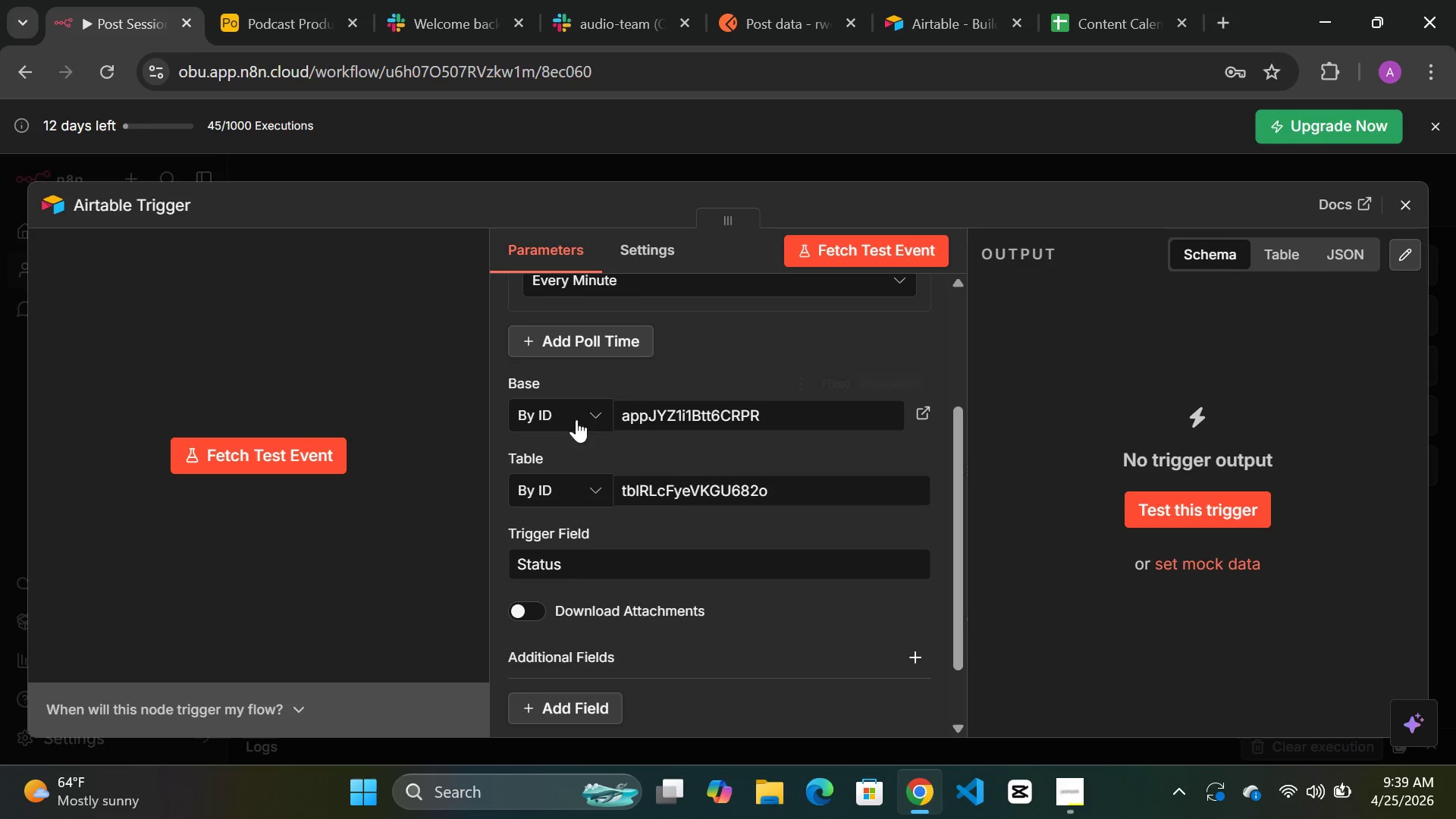 
mouse_move([686, 435])
 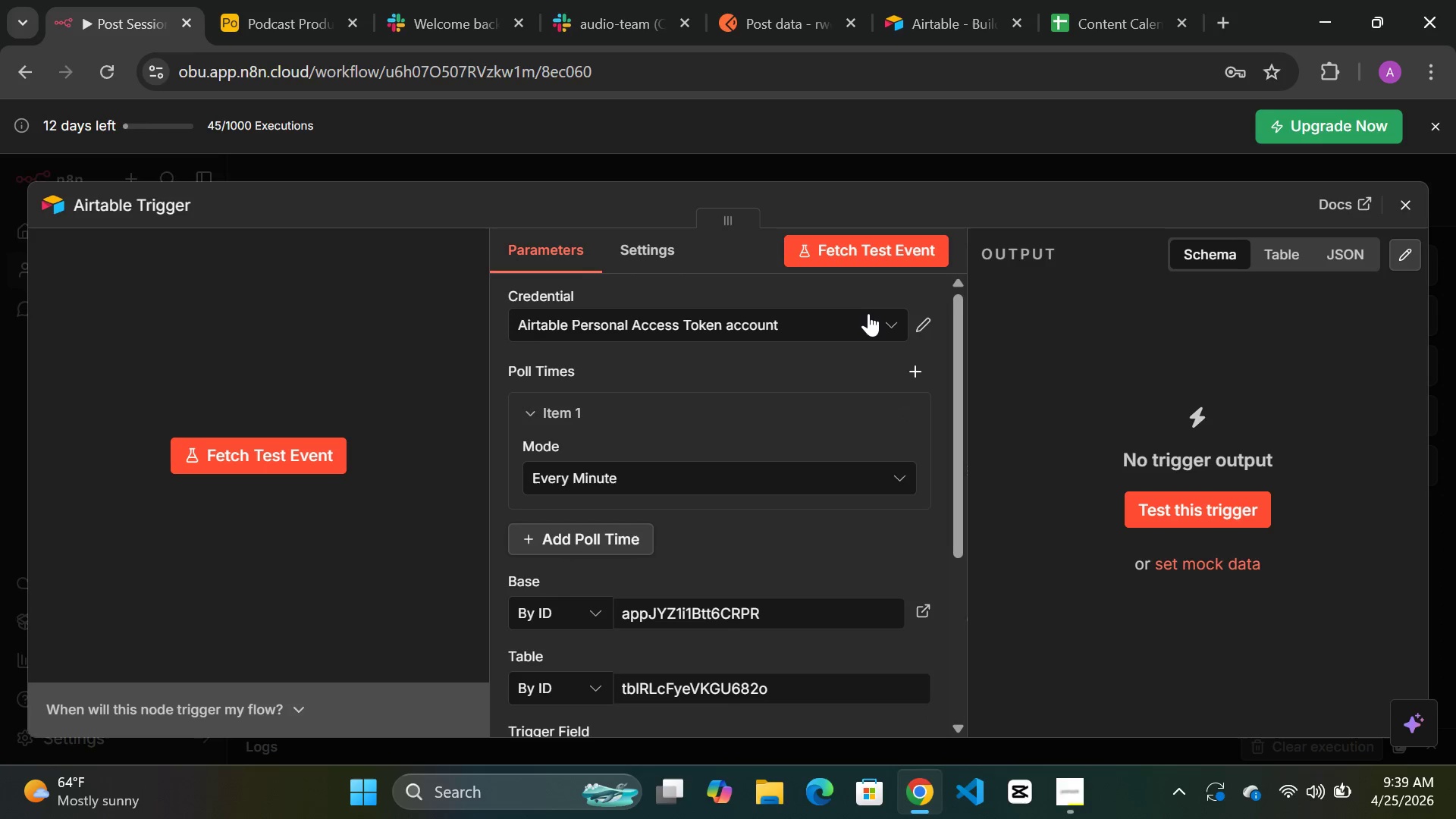 
left_click([868, 314])
 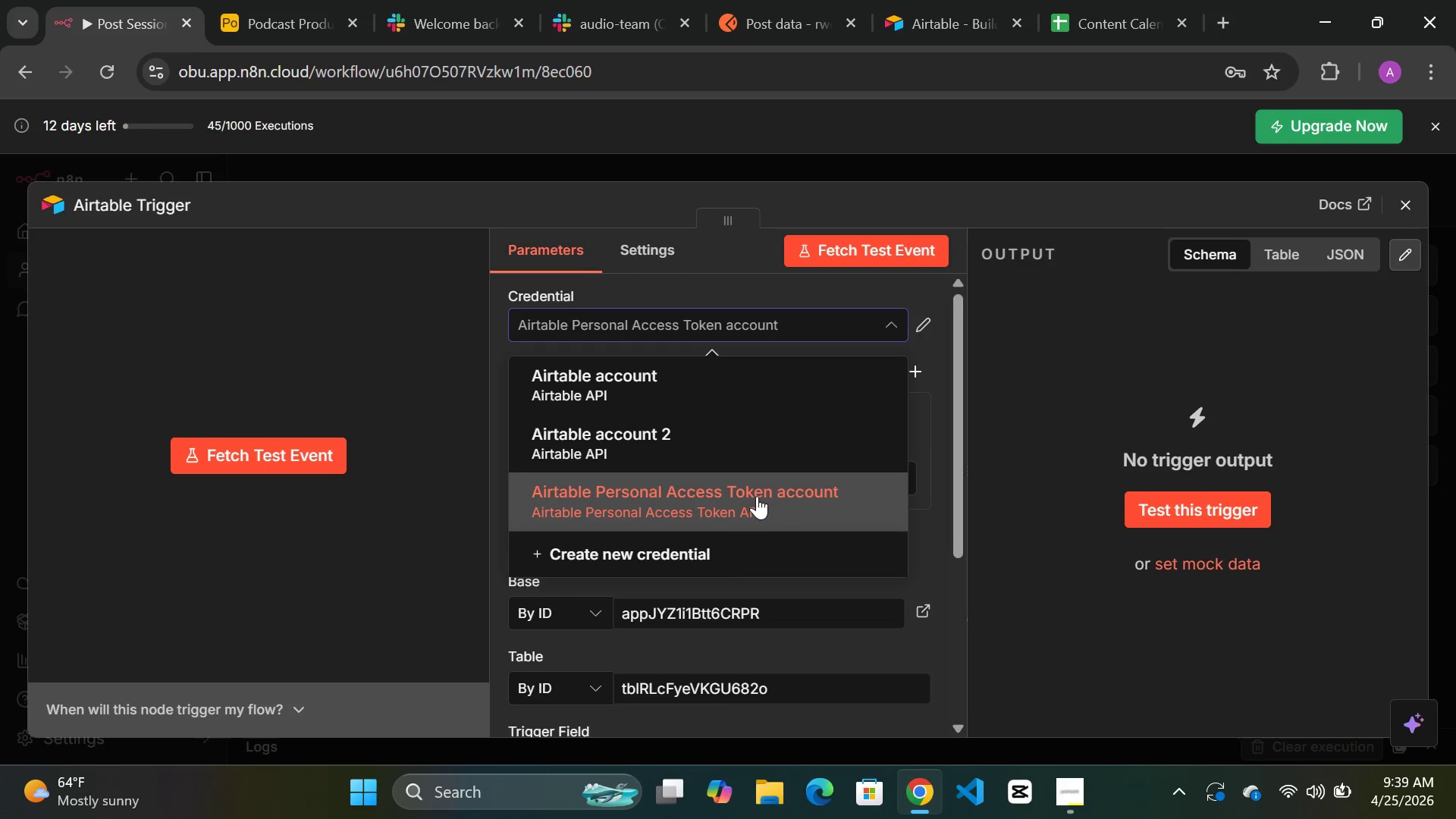 
left_click([757, 496])
 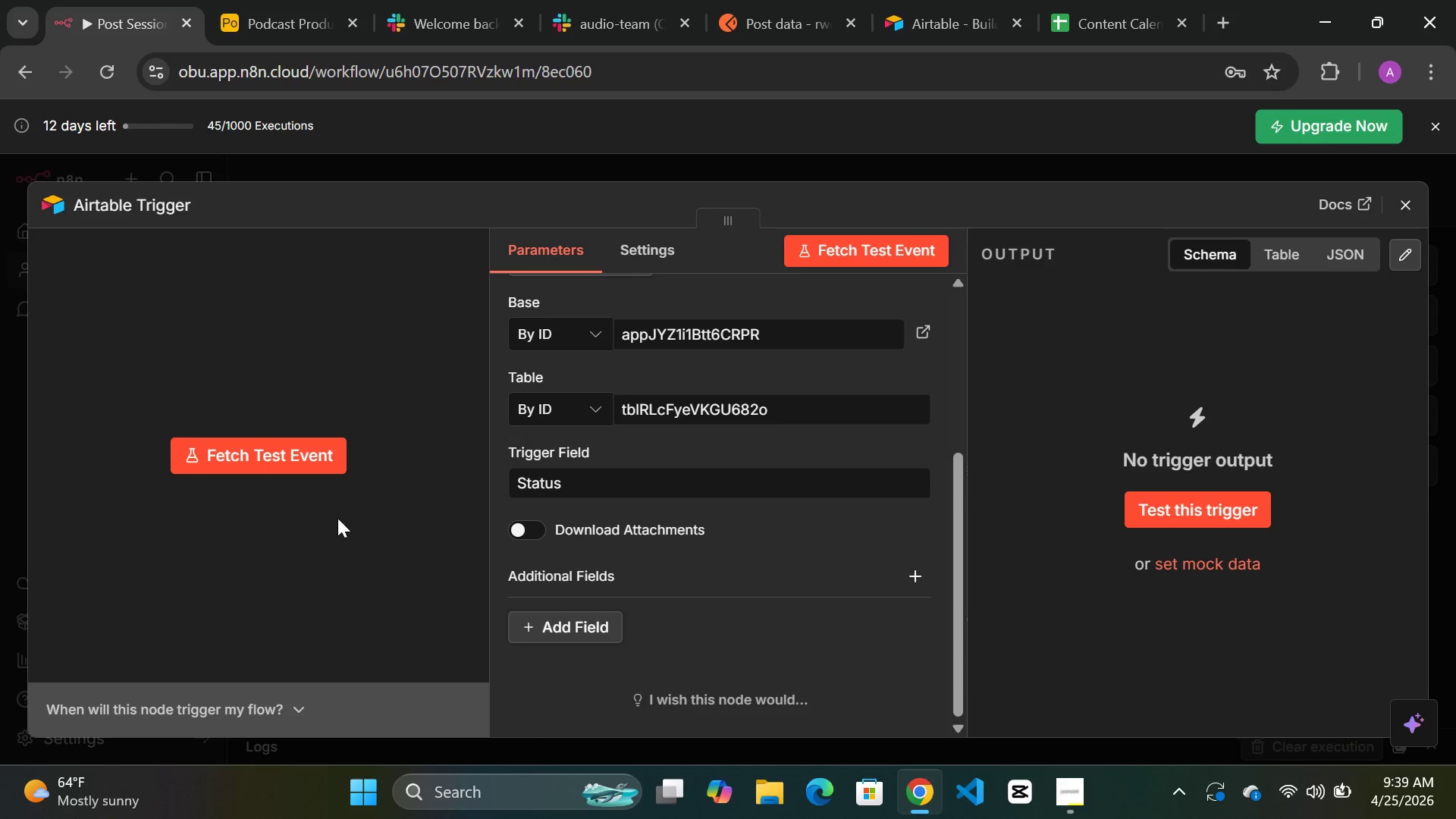 
double_click([303, 470])
 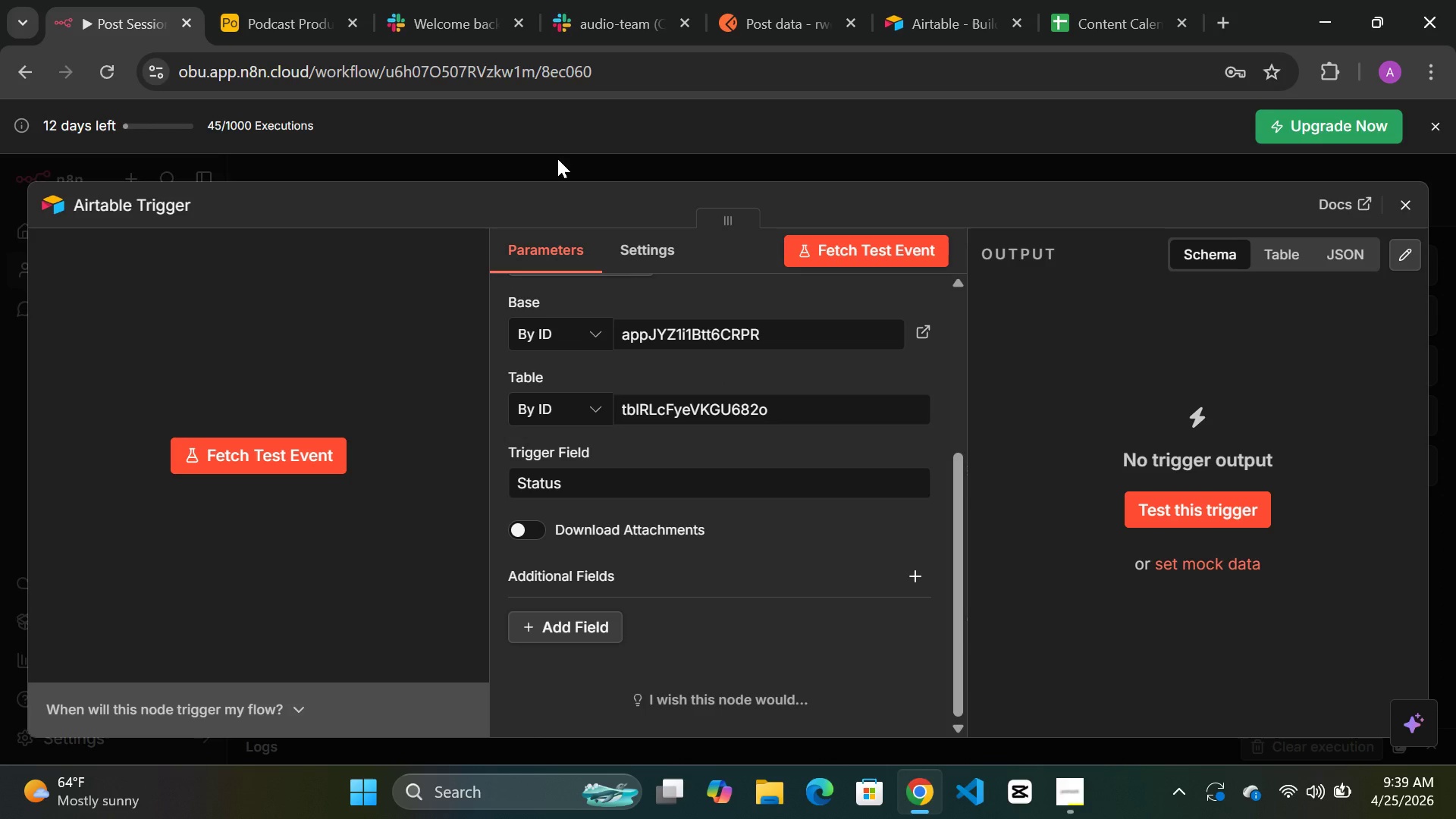 
left_click([557, 158])
 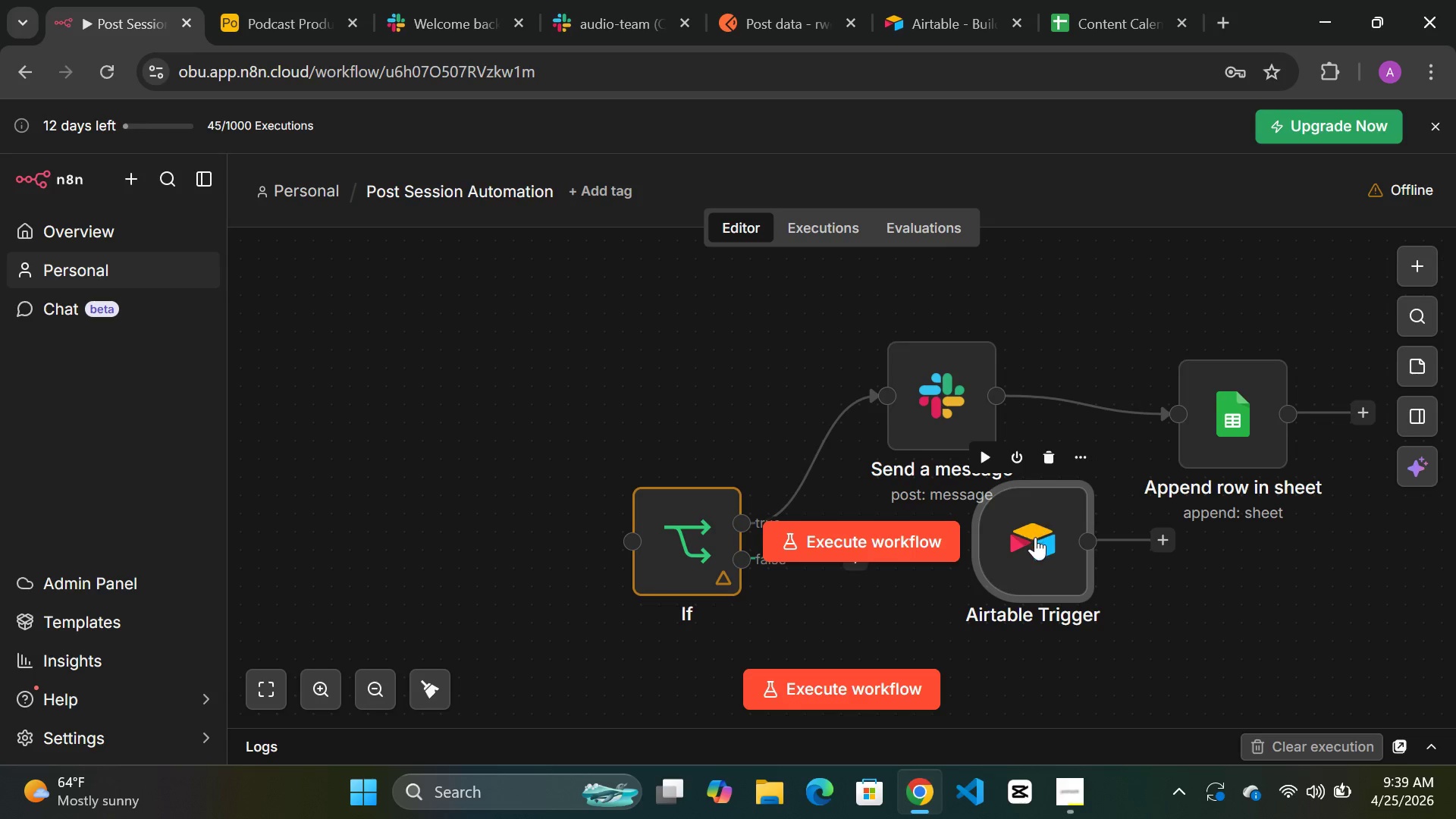 
left_click_drag(start_coordinate=[1035, 538], to_coordinate=[460, 538])
 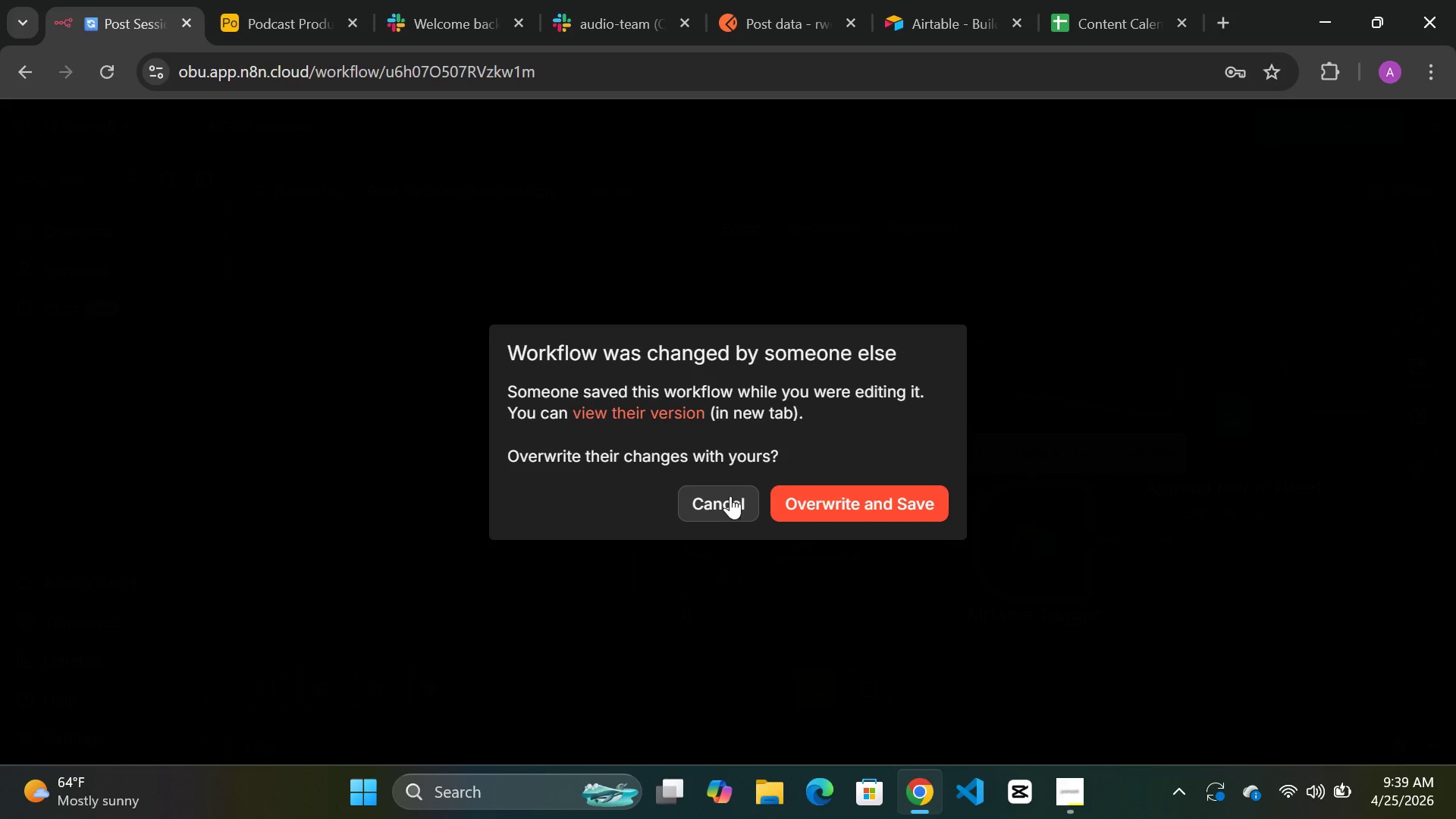 
left_click([730, 494])
 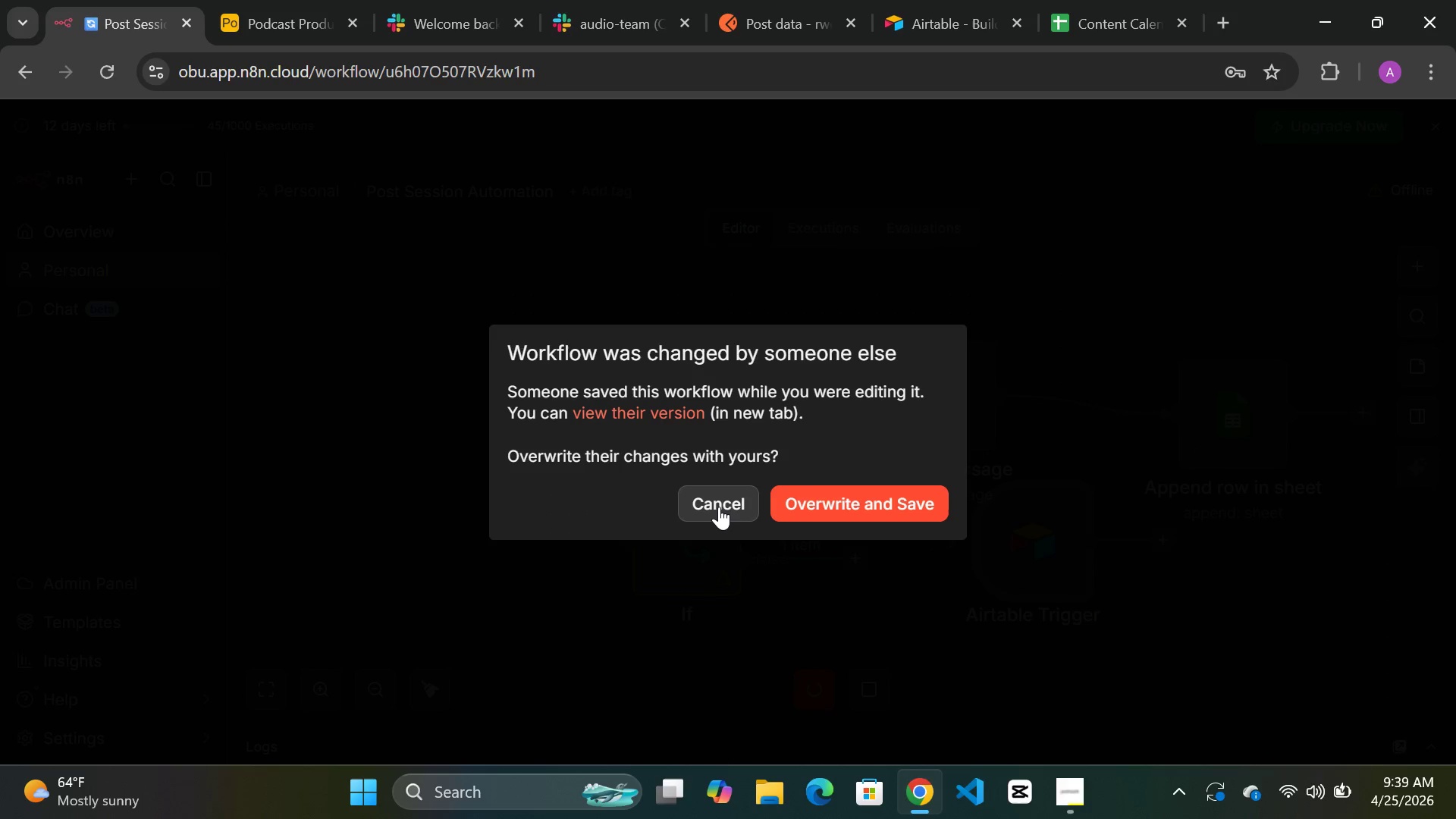 
left_click([719, 507])
 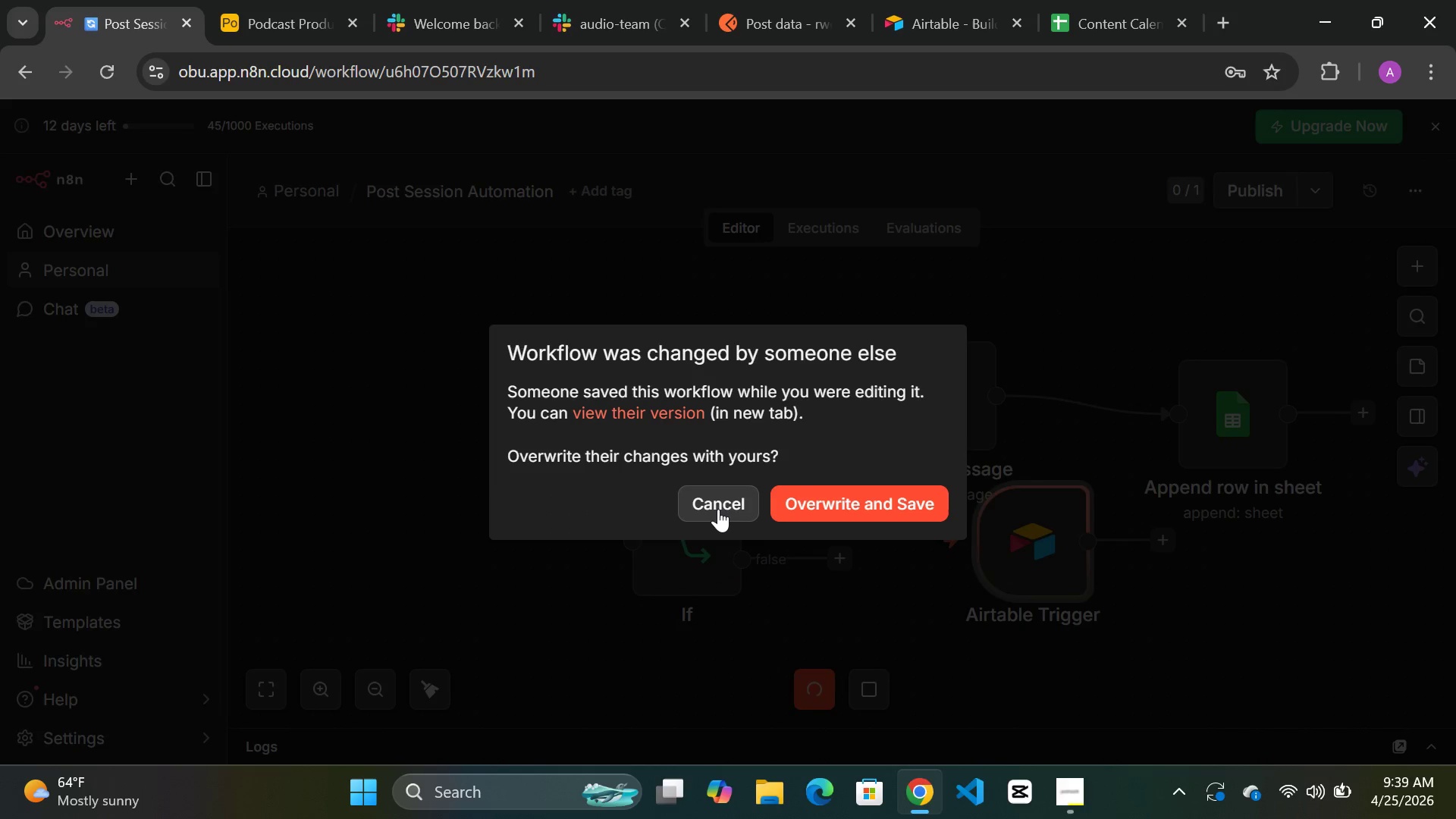 
left_click([718, 509])
 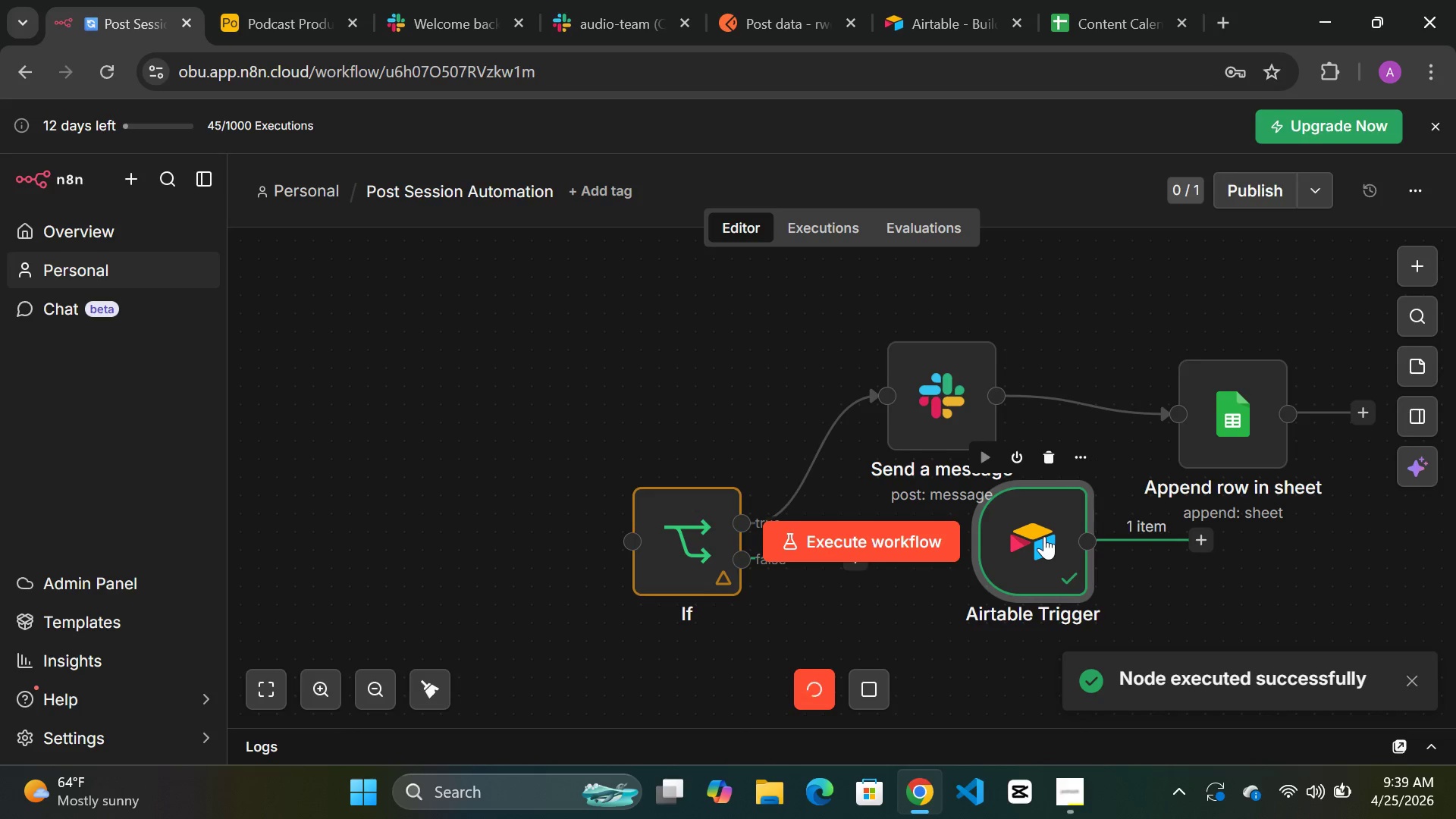 
left_click_drag(start_coordinate=[1044, 536], to_coordinate=[444, 537])
 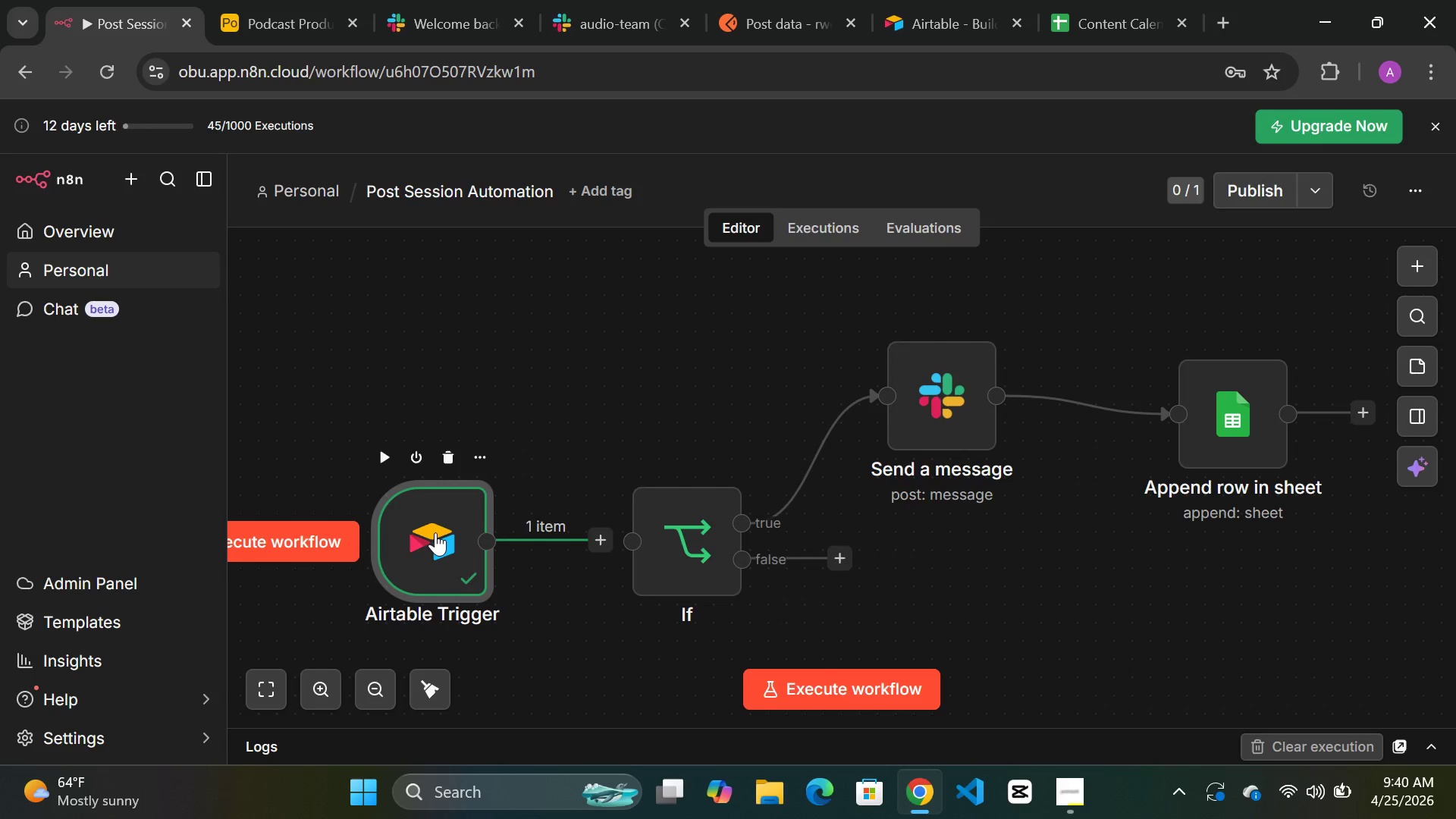 
double_click([435, 532])
 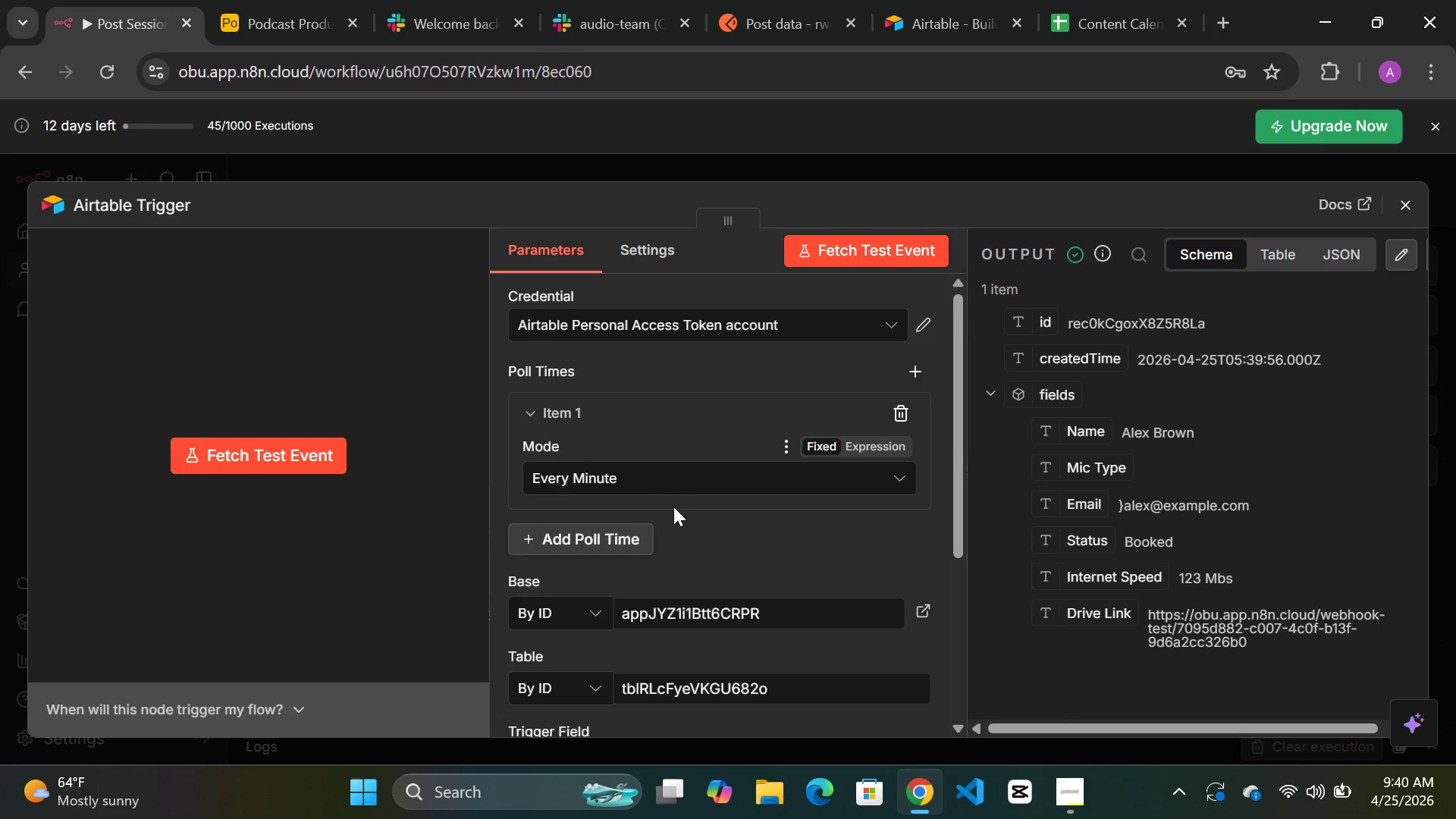 
mouse_move([683, 479])
 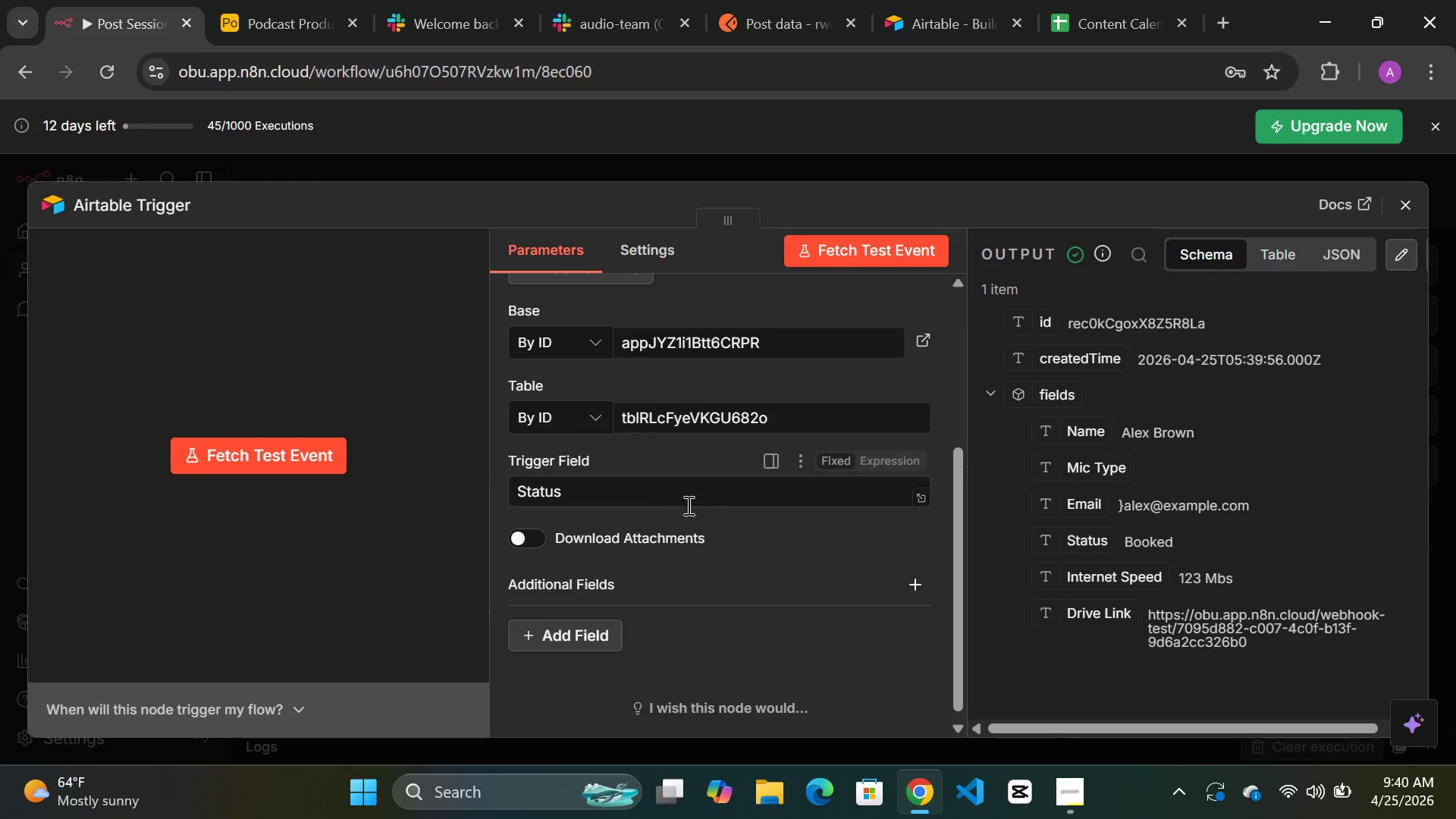 
mouse_move([695, 522])
 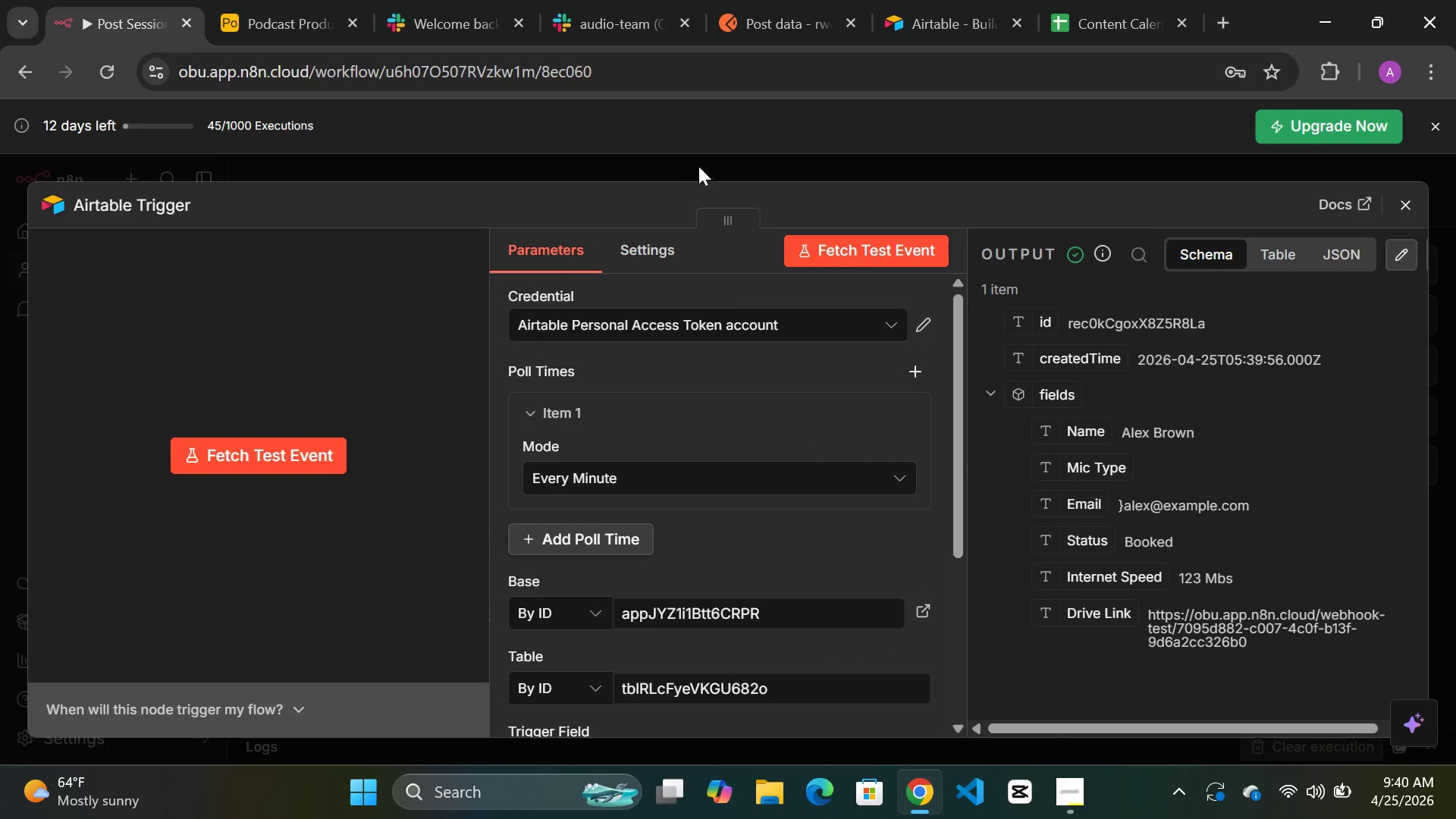 
left_click([689, 162])
 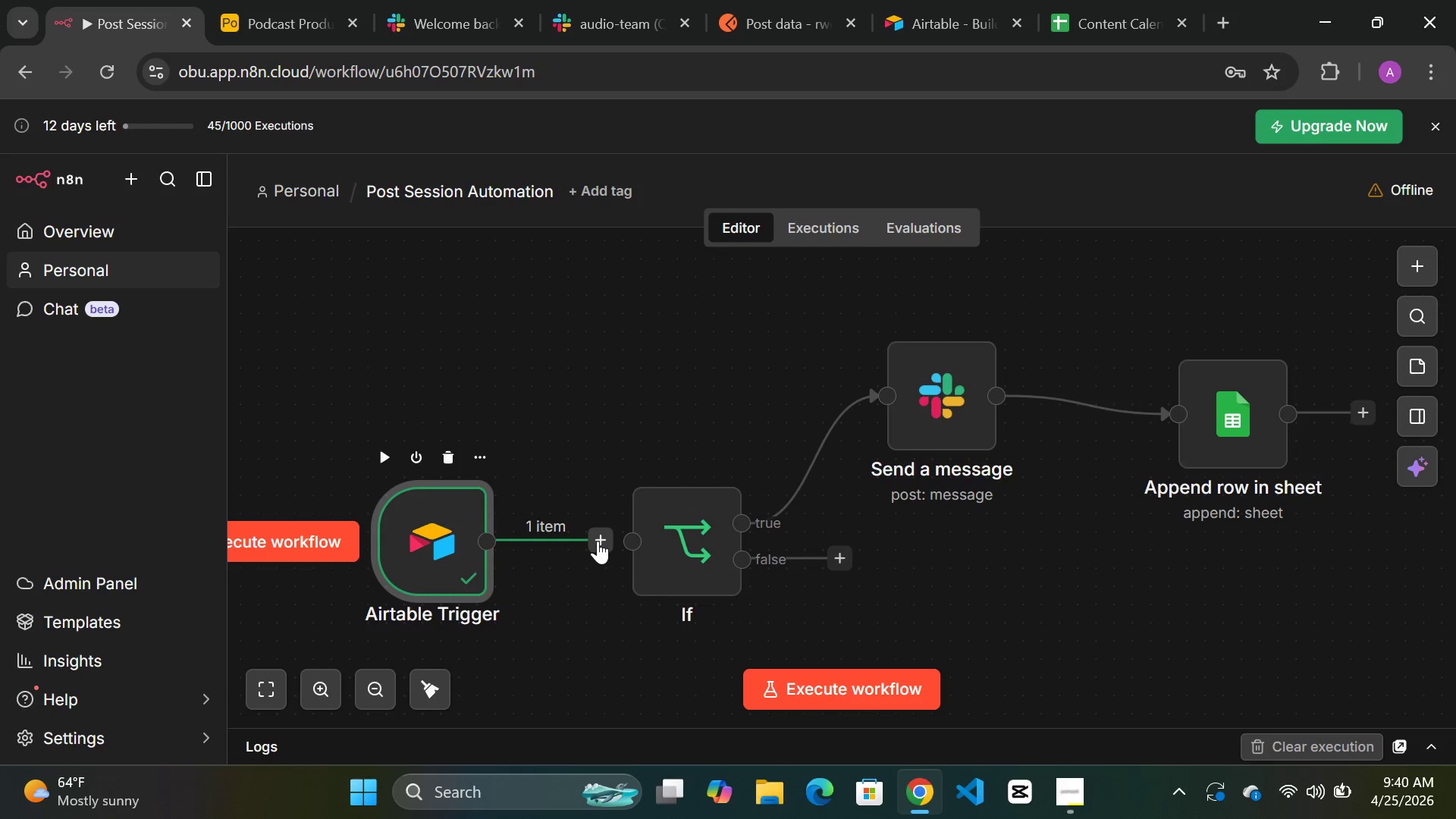 
left_click_drag(start_coordinate=[600, 537], to_coordinate=[626, 545])
 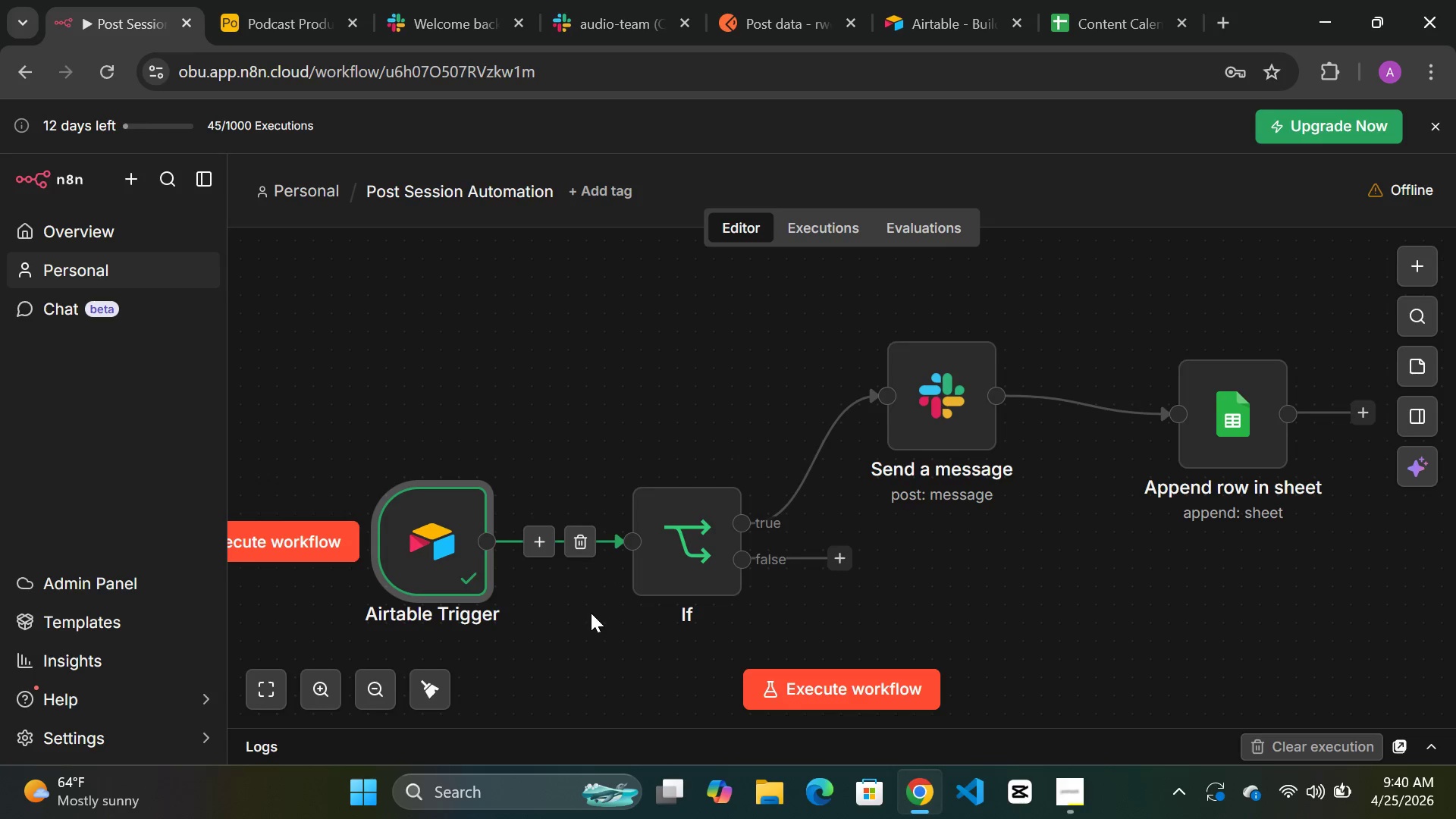 
left_click([591, 613])
 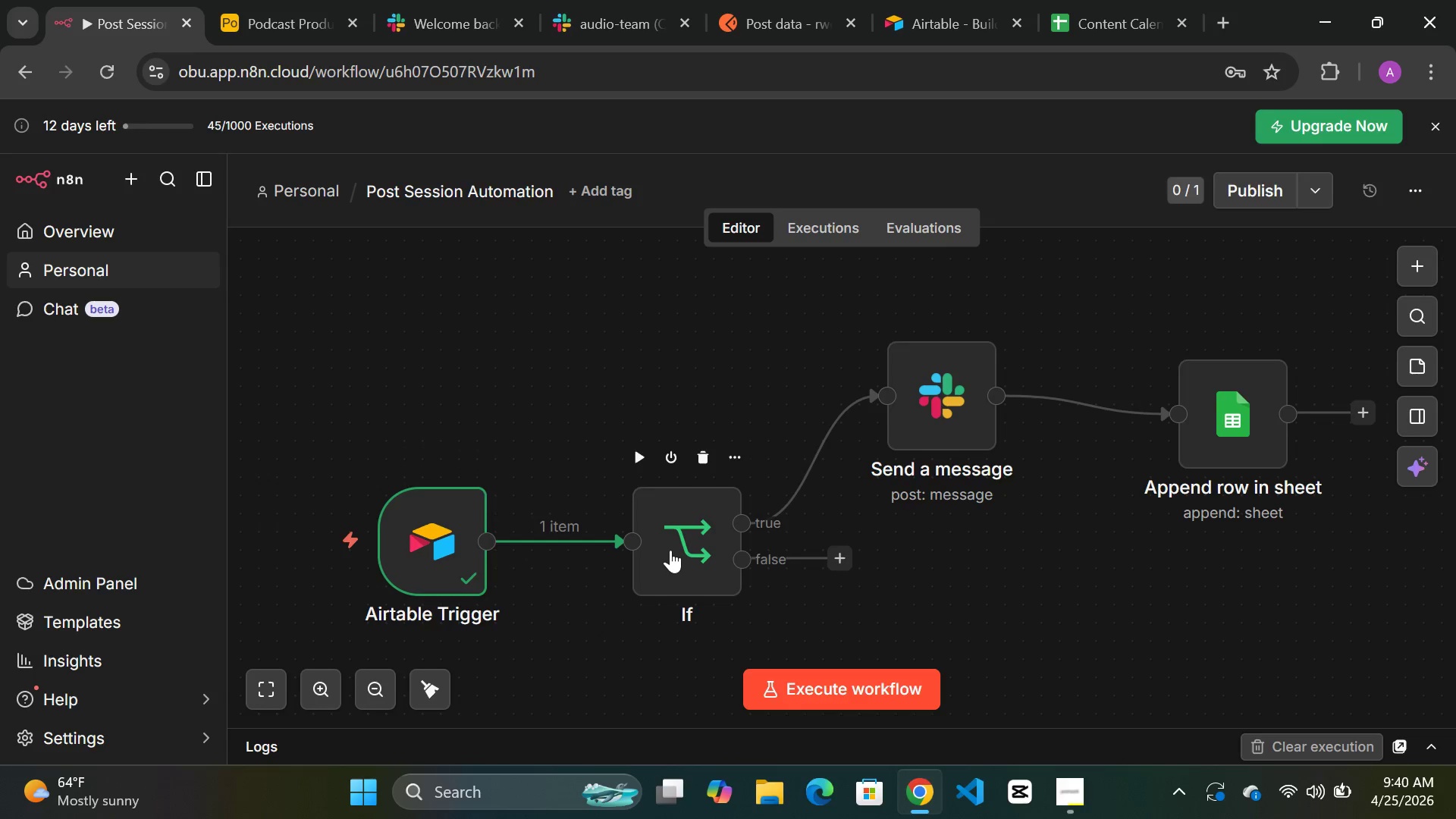 
double_click([670, 550])
 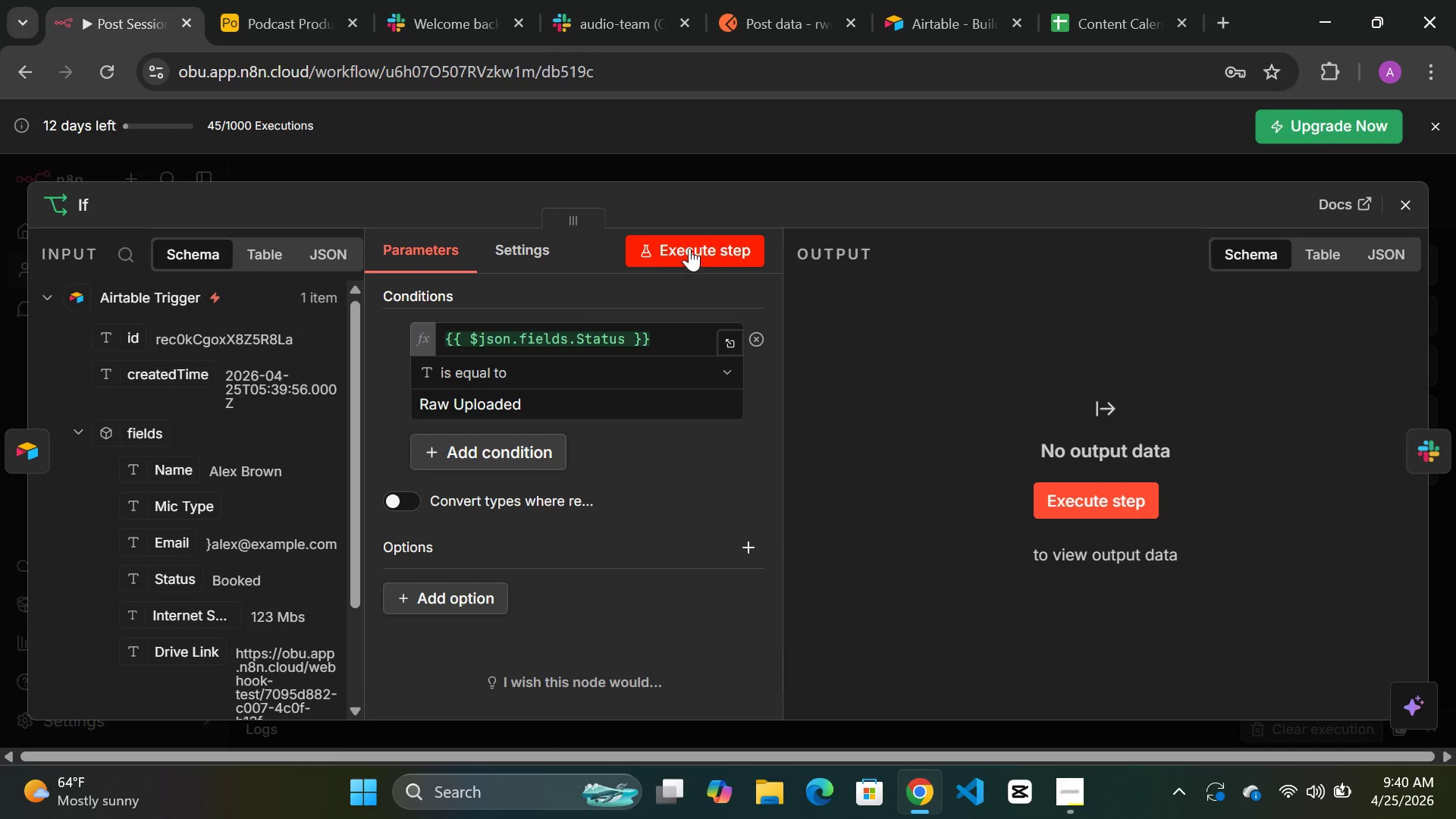 
left_click([689, 246])
 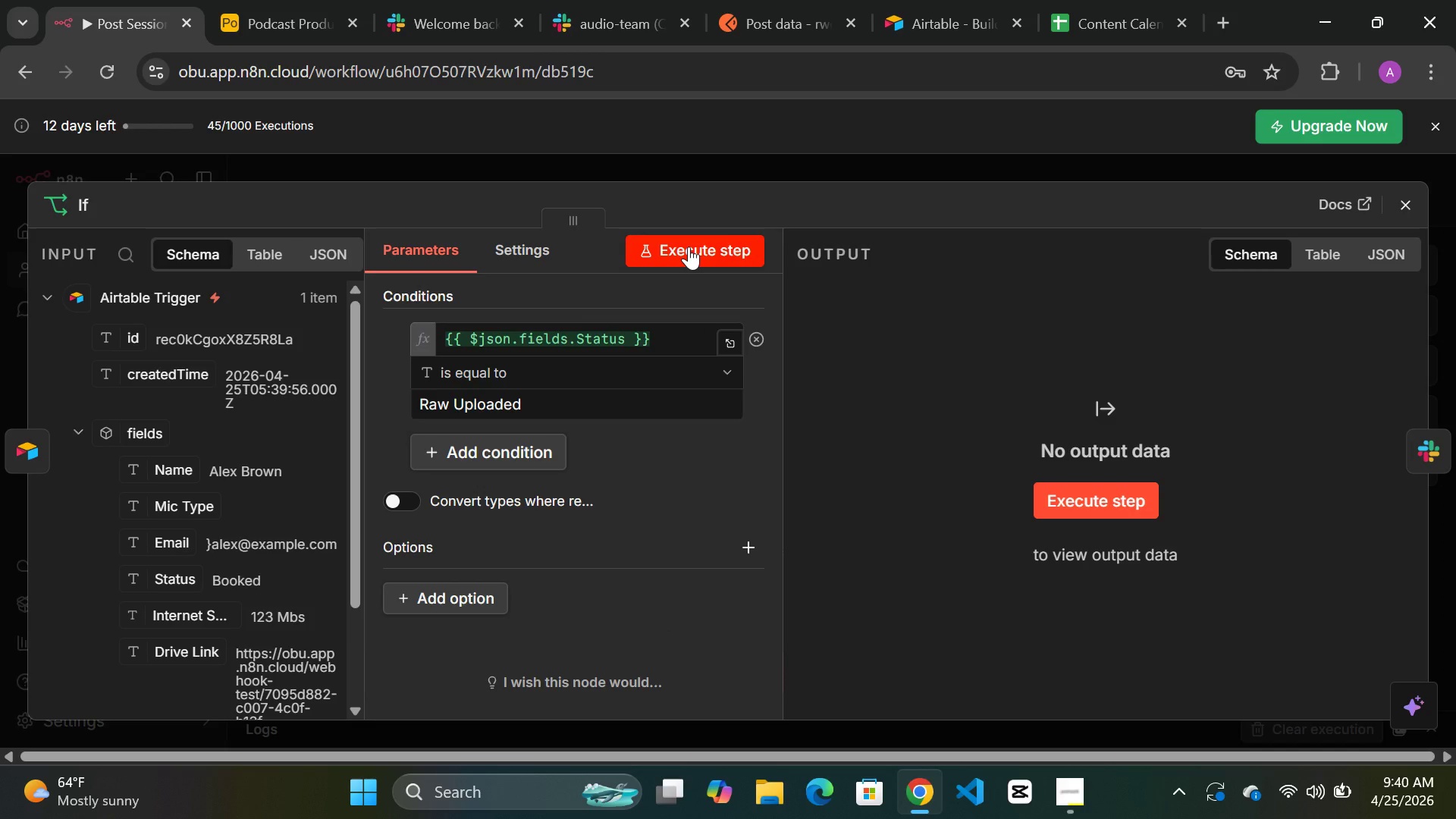 
double_click([689, 246])
 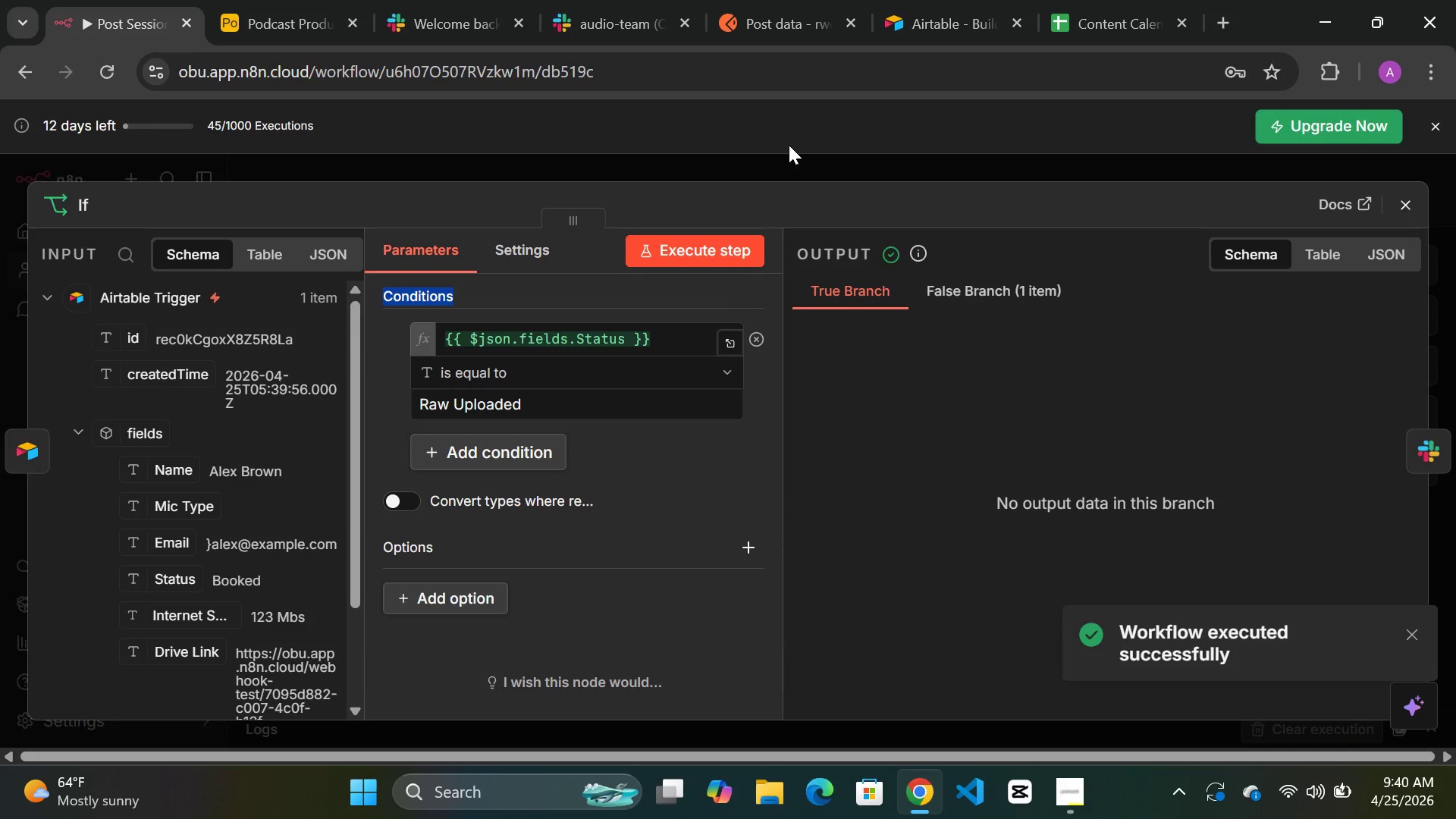 
wait(10.22)
 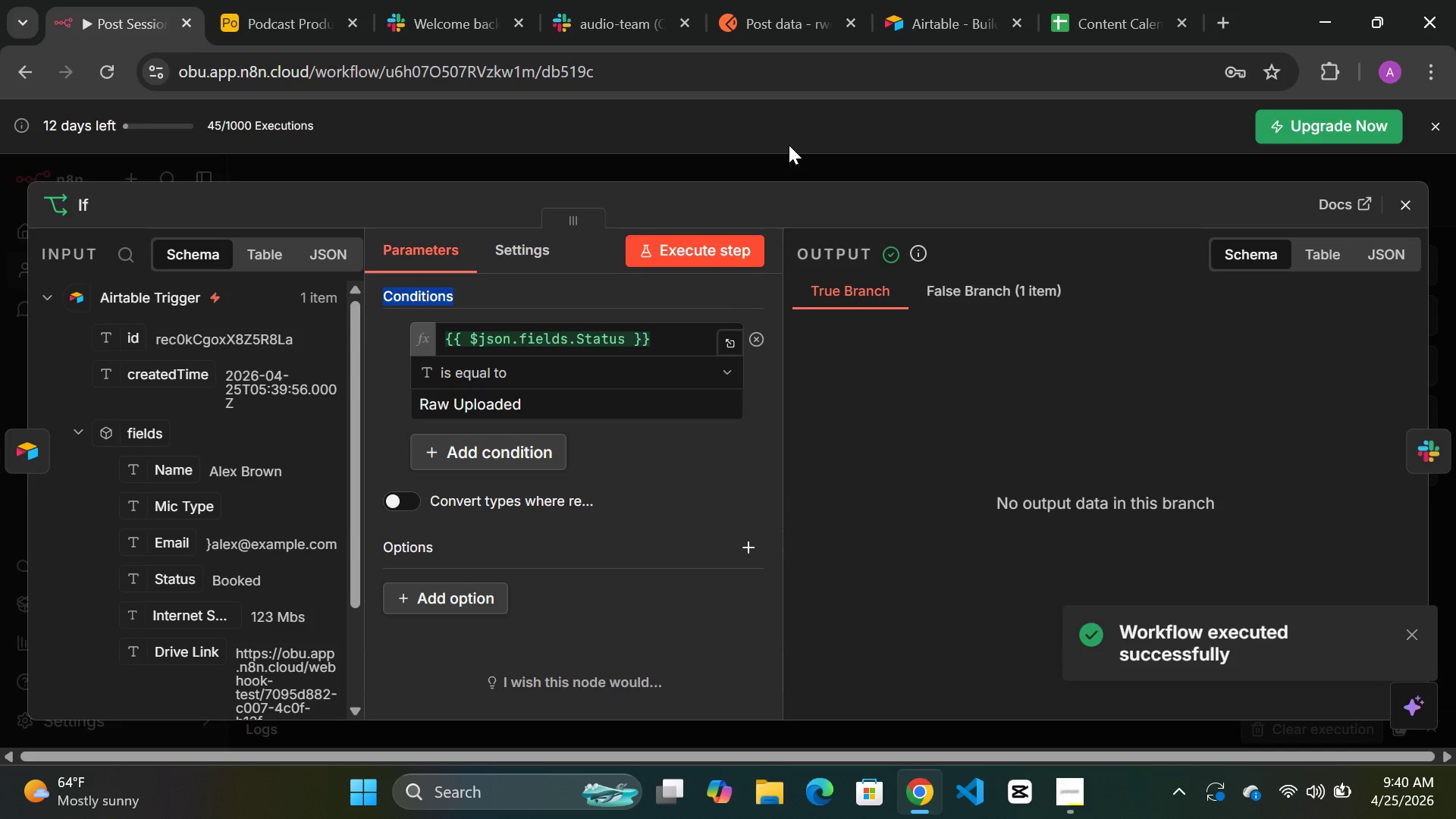 
left_click([987, 287])
 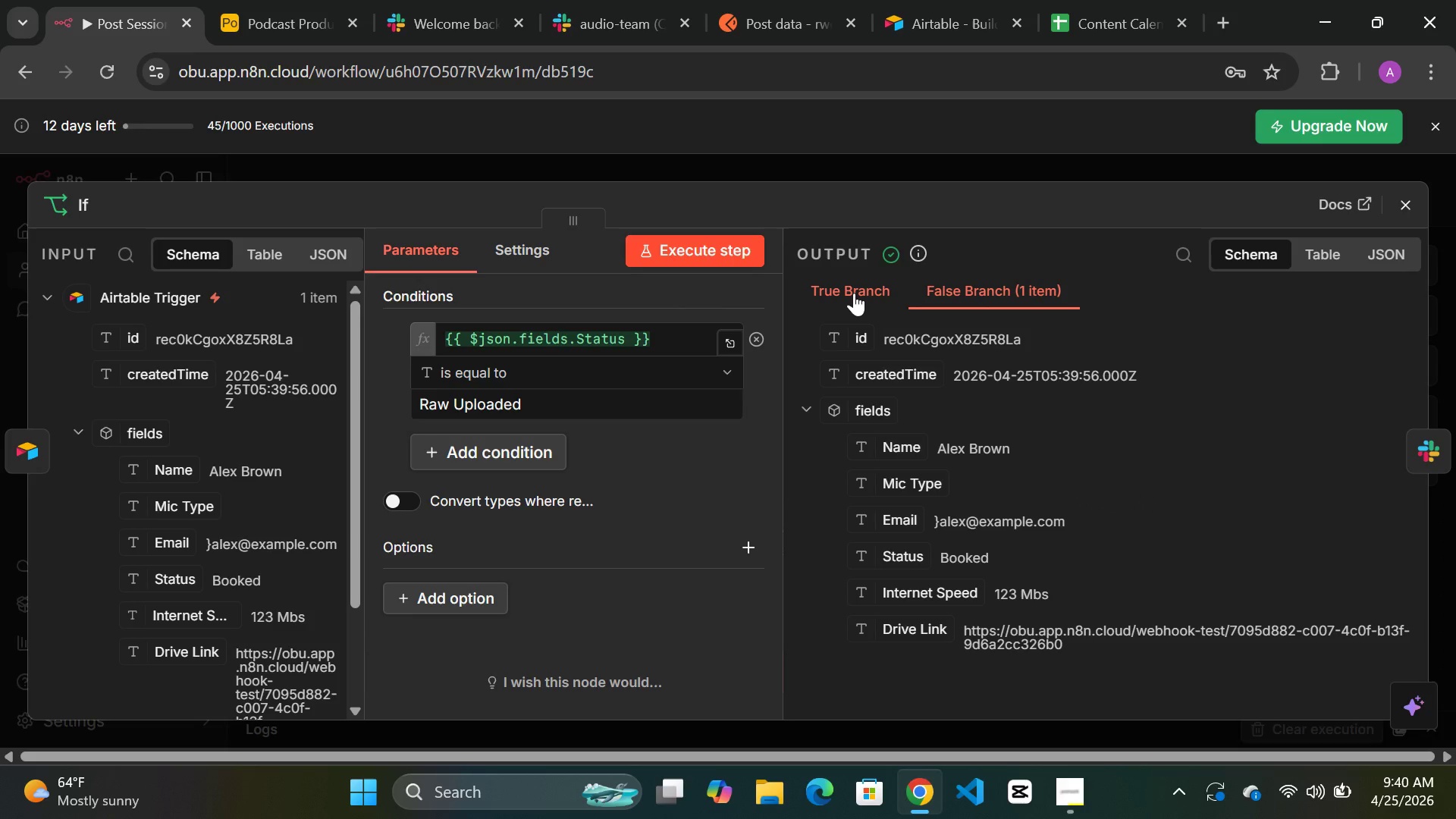 
left_click([854, 293])
 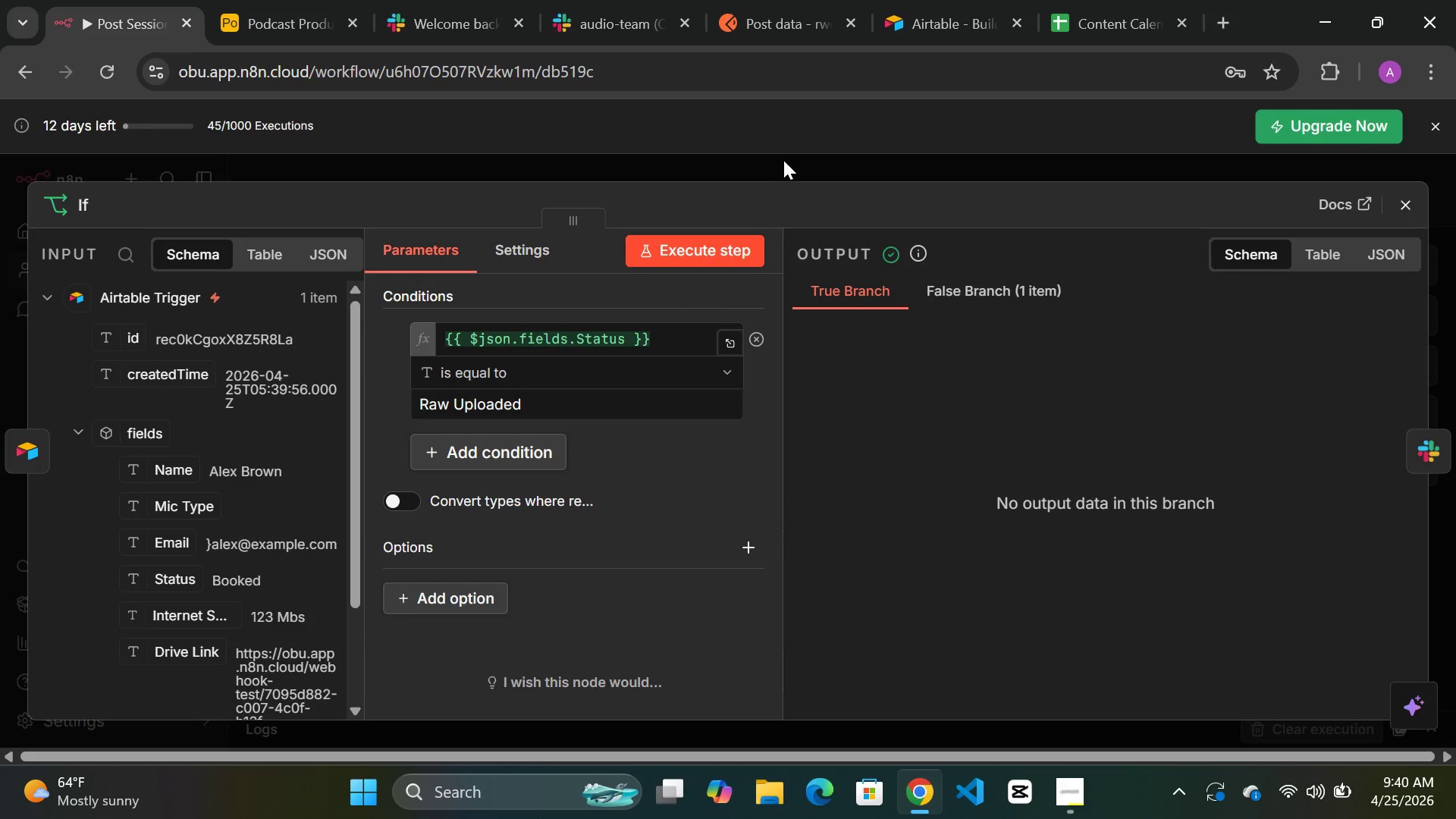 
left_click([783, 160])
 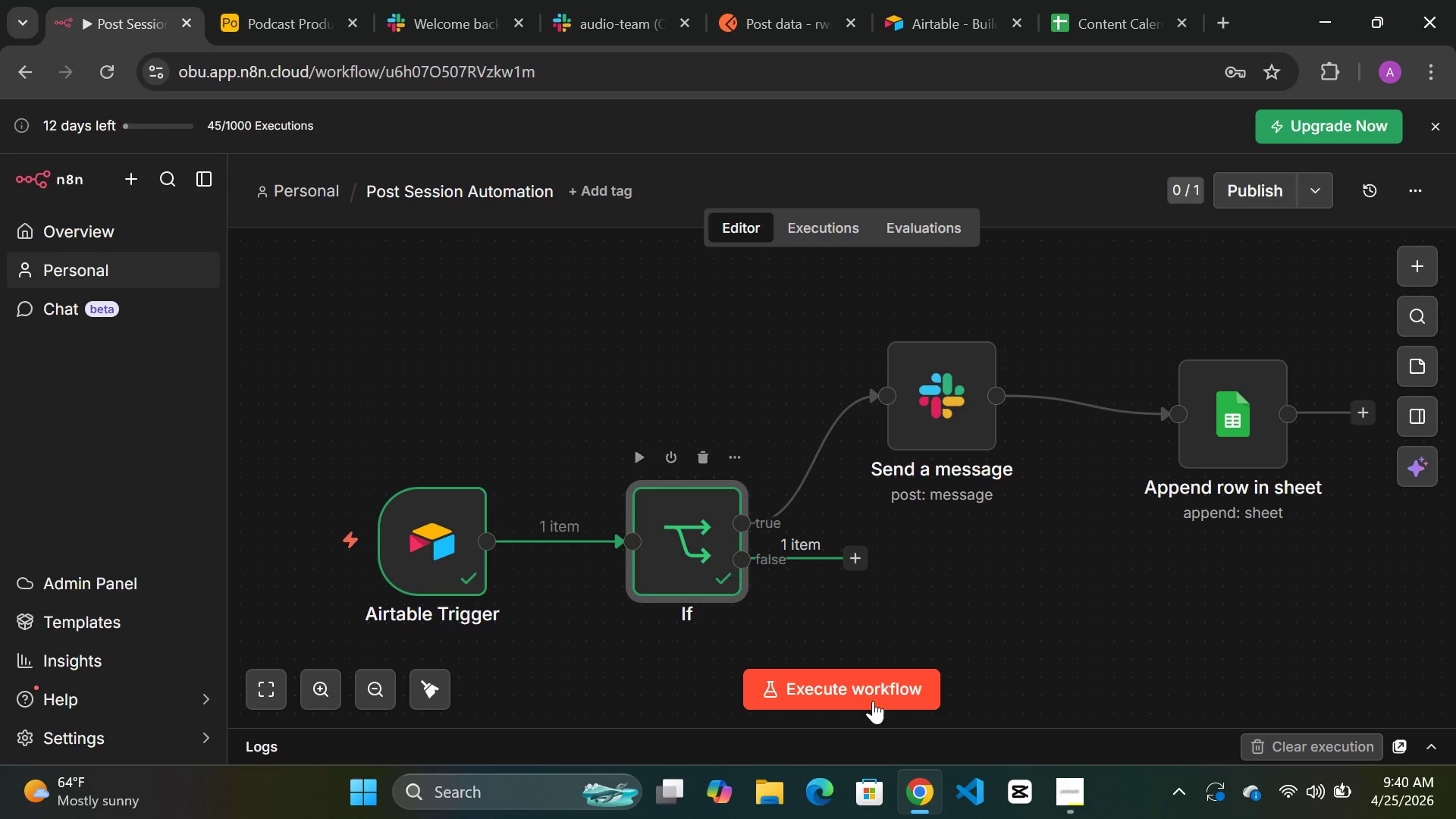 
left_click([1062, 795])